 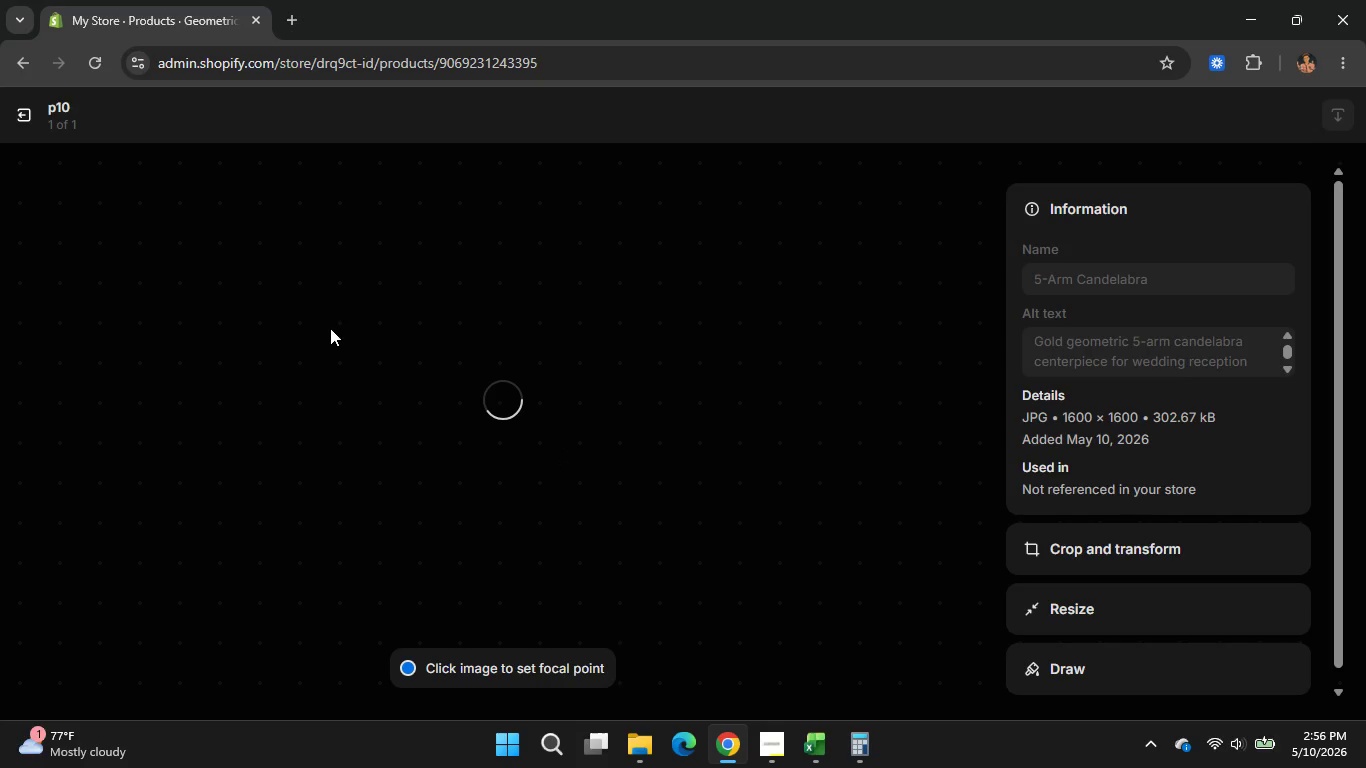 
left_click_drag(start_coordinate=[327, 322], to_coordinate=[0, 134])
 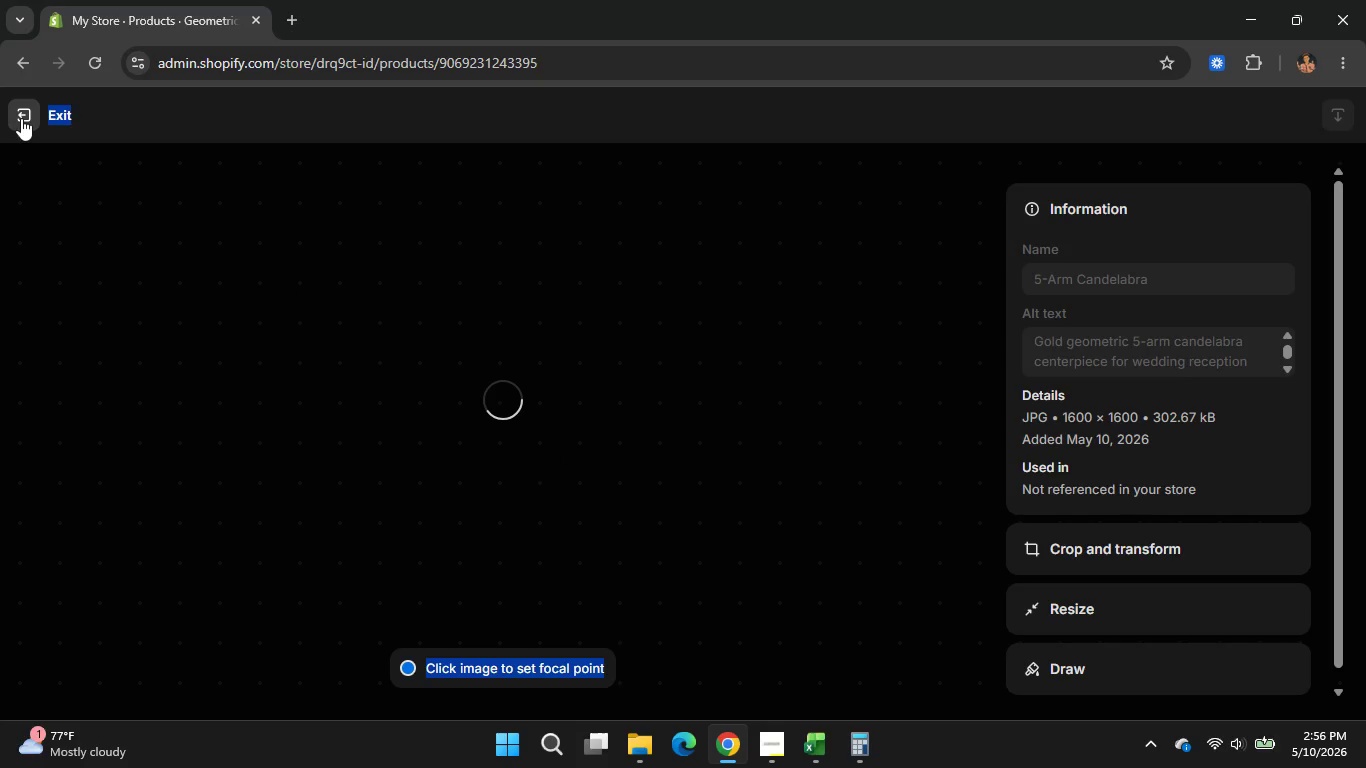 
left_click([21, 118])
 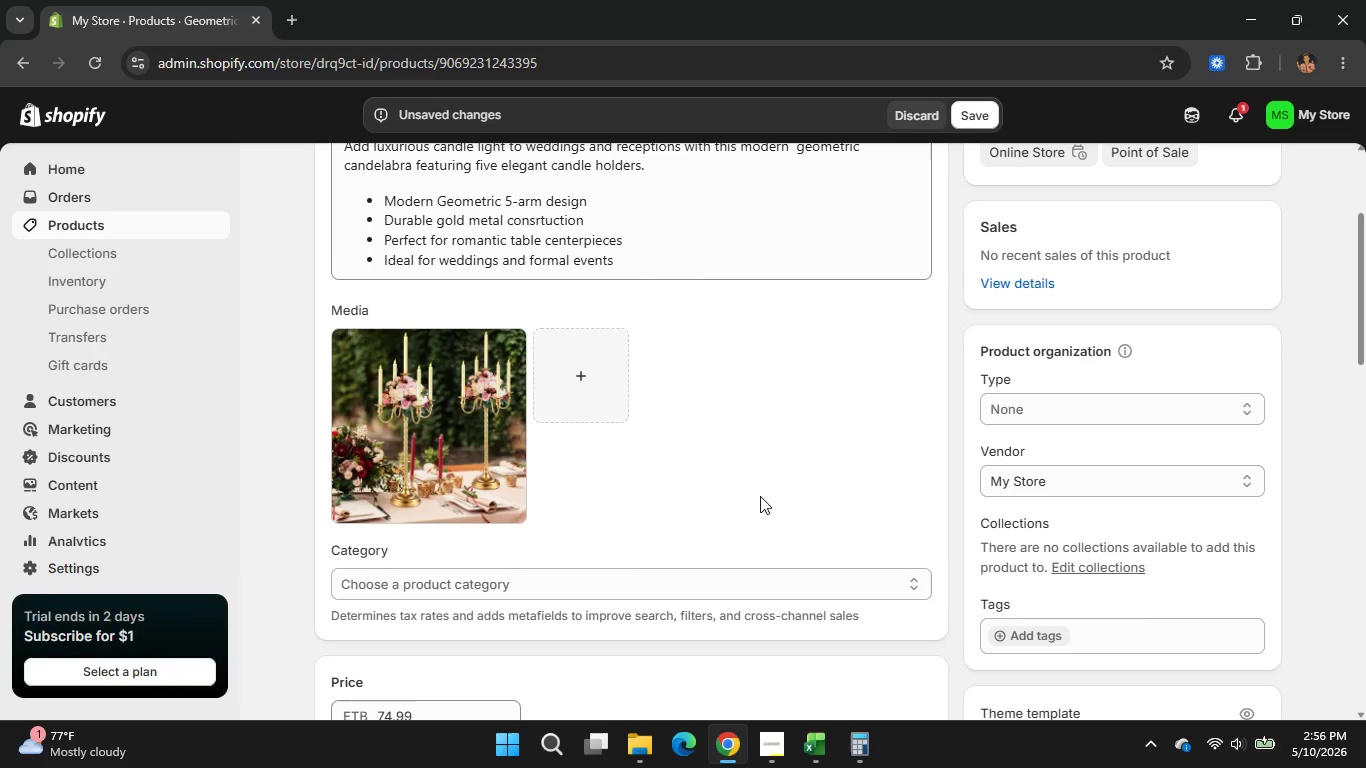 
scroll: coordinate [760, 496], scroll_direction: down, amount: 1.0
 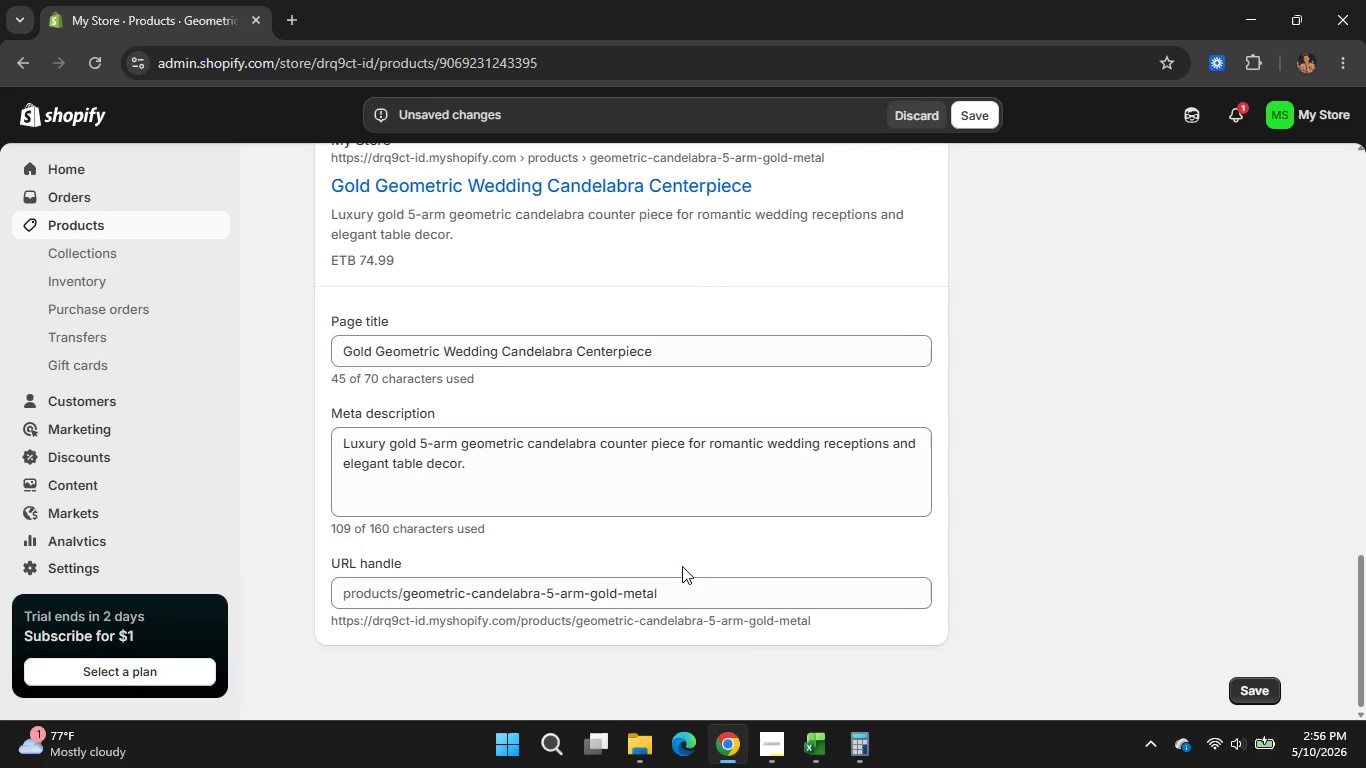 
wait(8.28)
 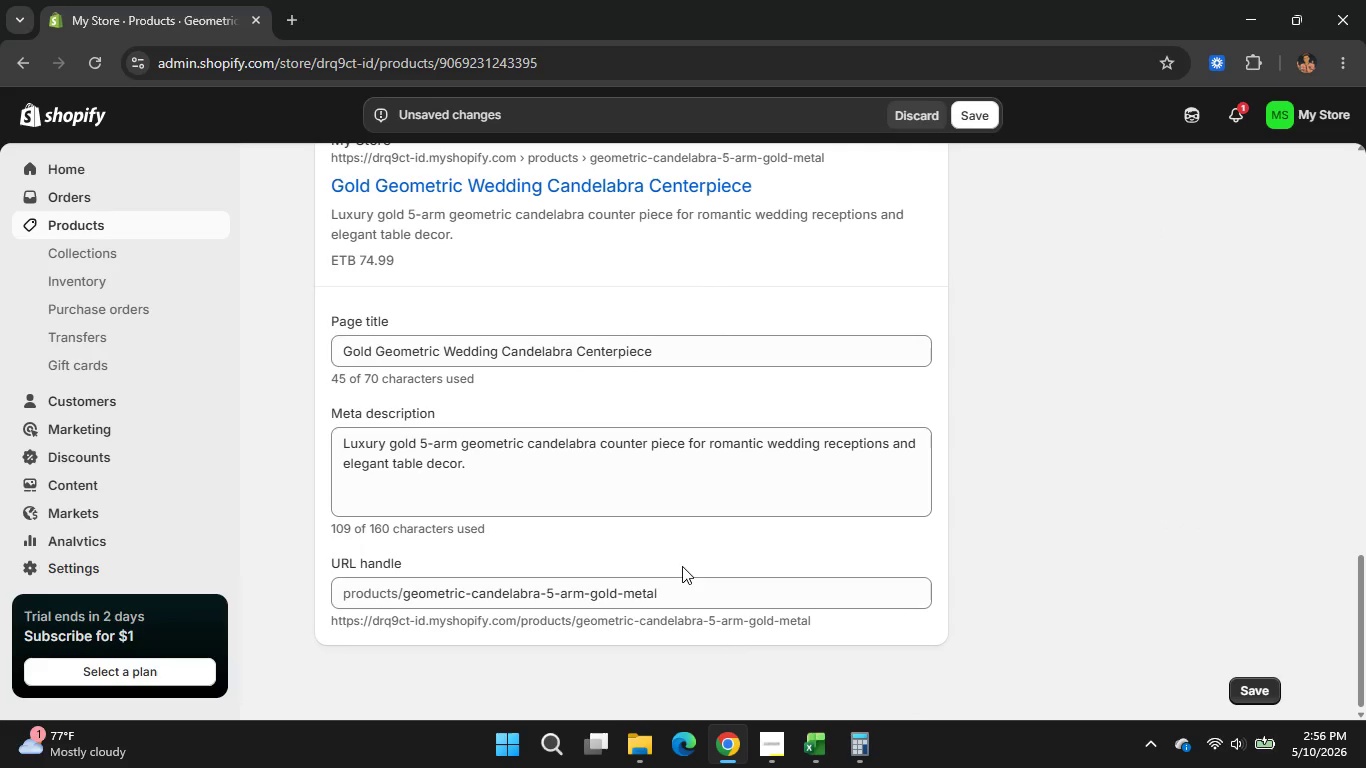 
left_click_drag(start_coordinate=[685, 443], to_coordinate=[605, 448])
 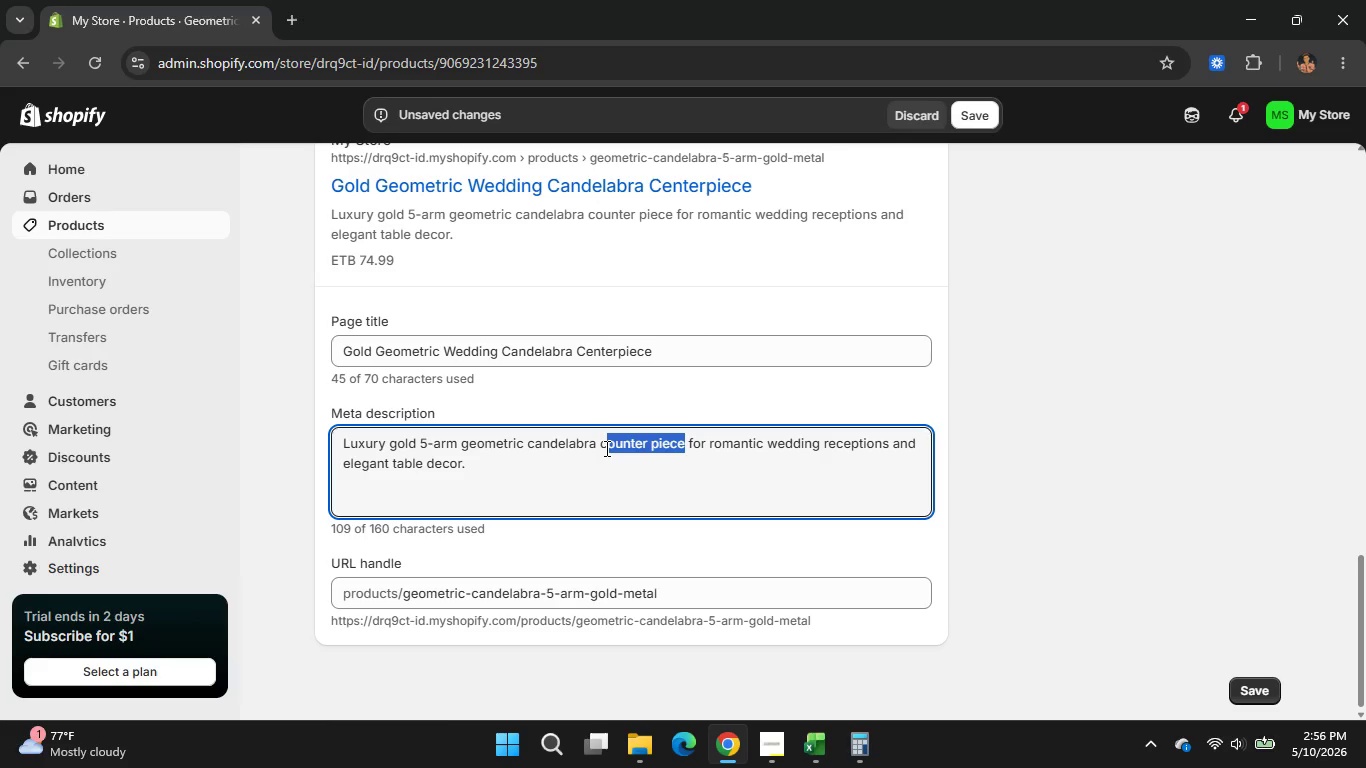 
type(enterpiece)
 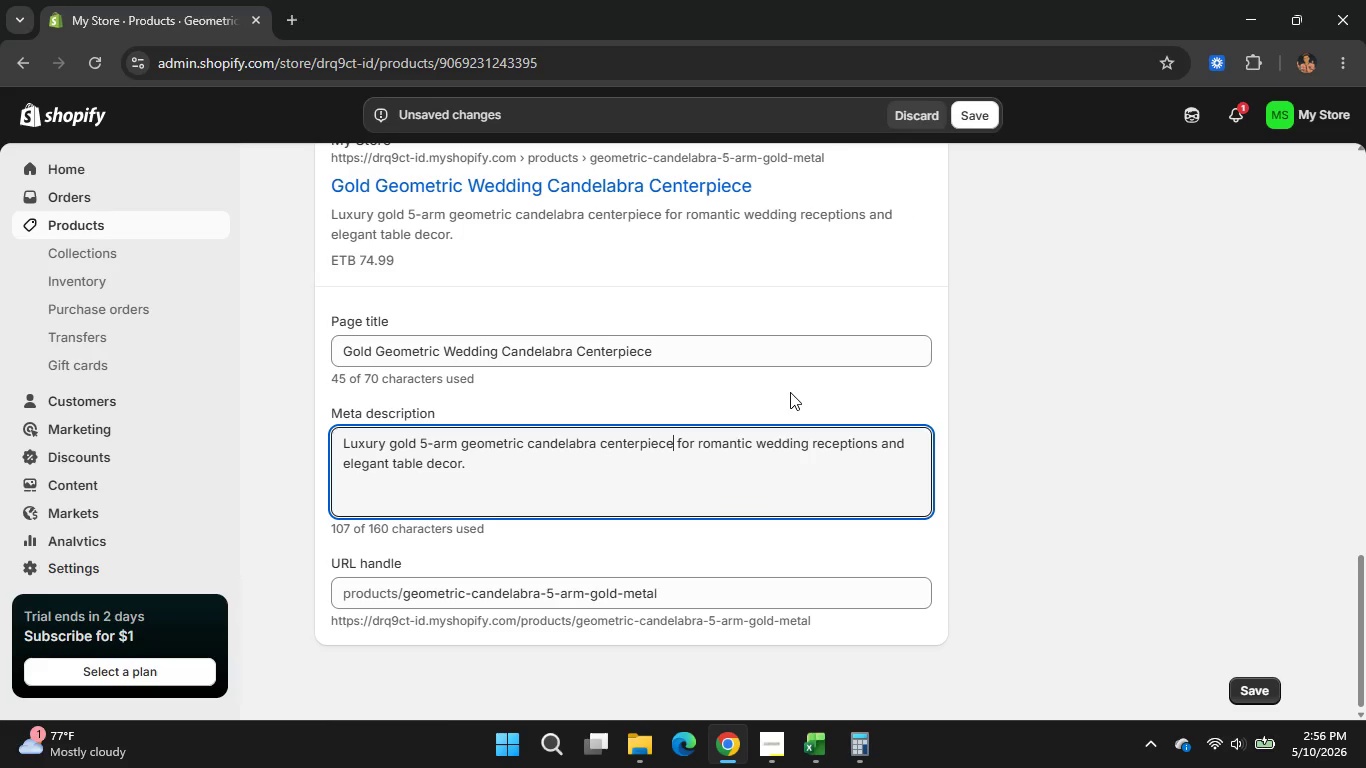 
scroll: coordinate [795, 385], scroll_direction: none, amount: 0.0
 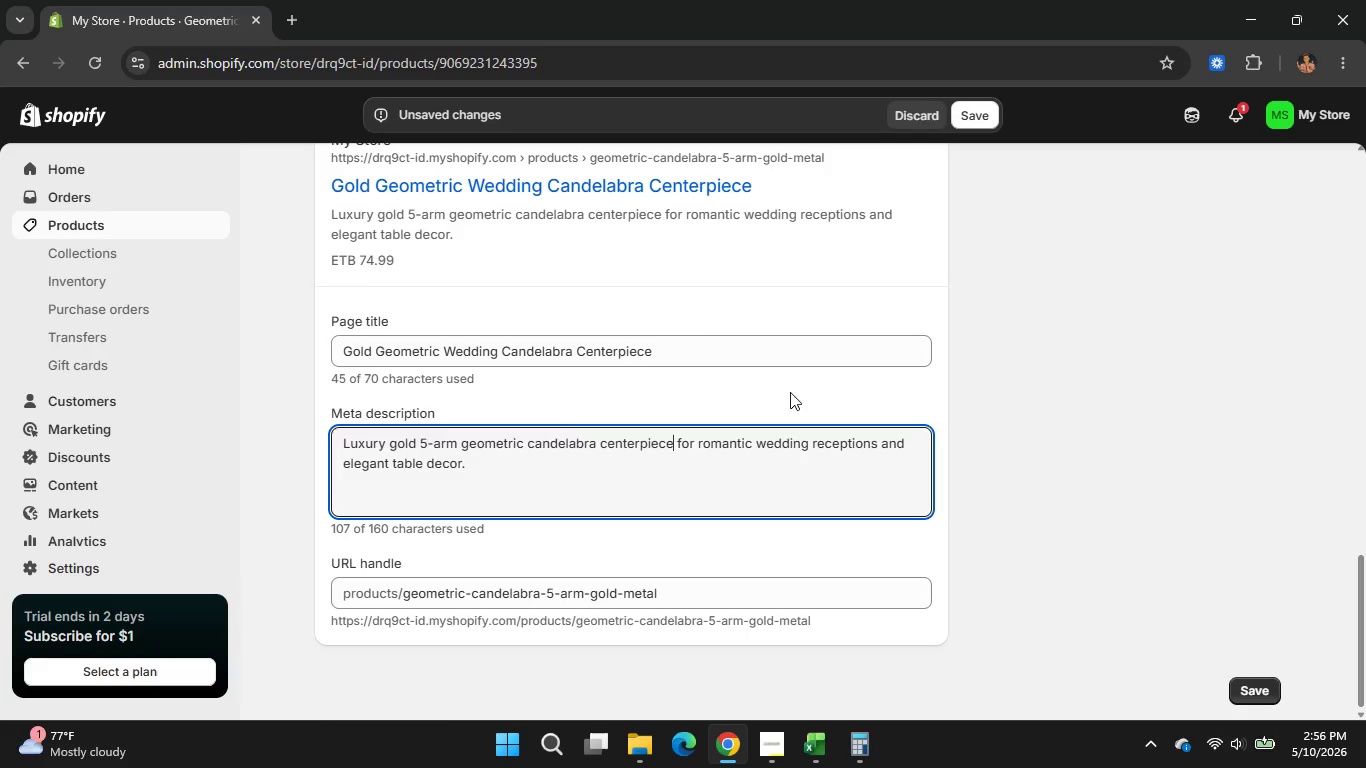 
scroll: coordinate [795, 385], scroll_direction: up, amount: 10.0
 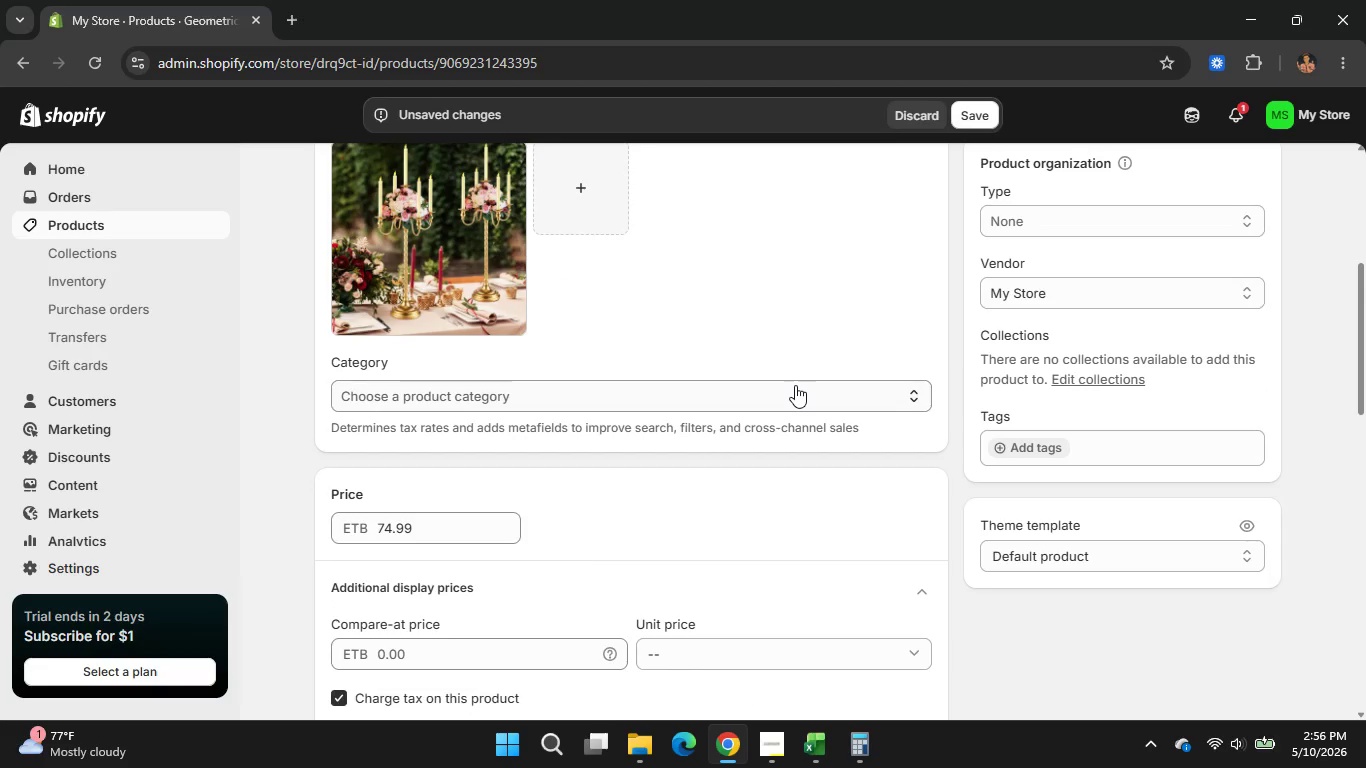 
left_click([795, 385])
 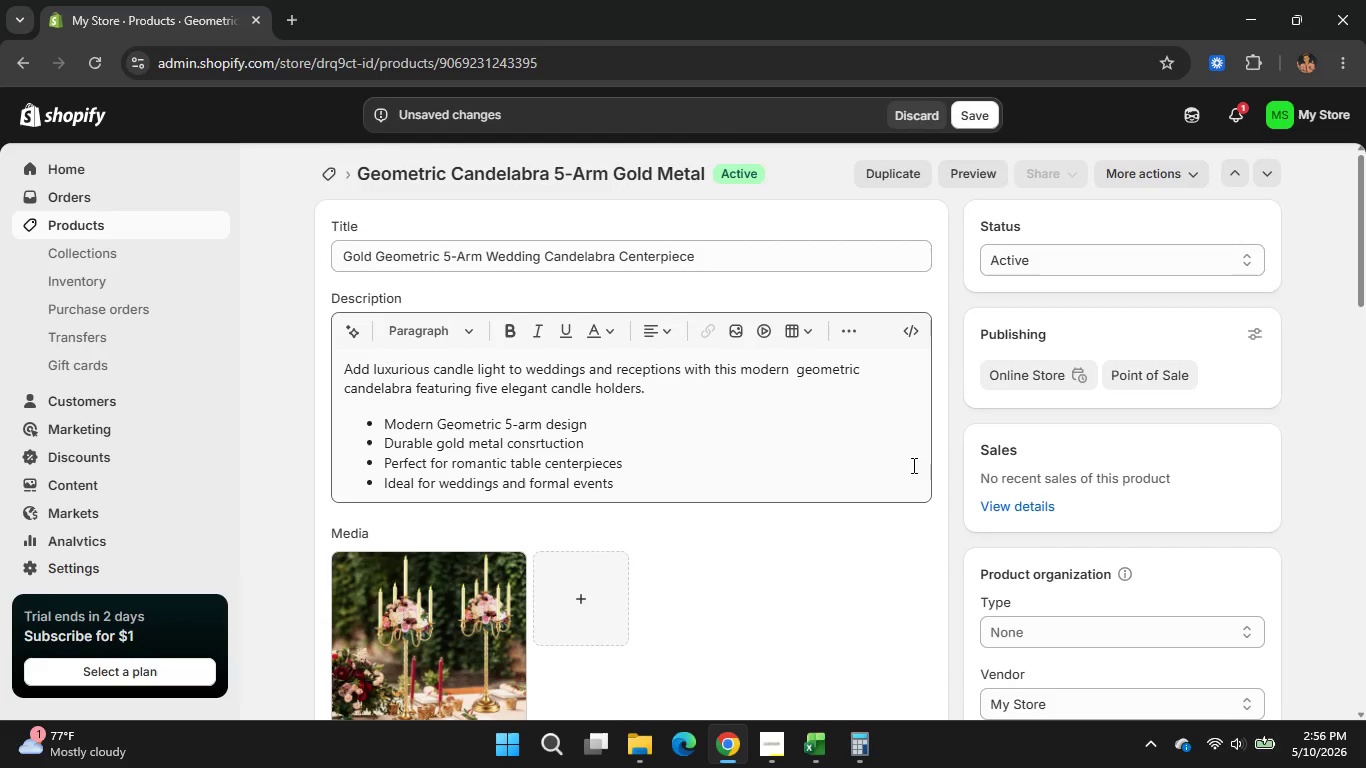 
scroll: coordinate [795, 385], scroll_direction: up, amount: 9.0
 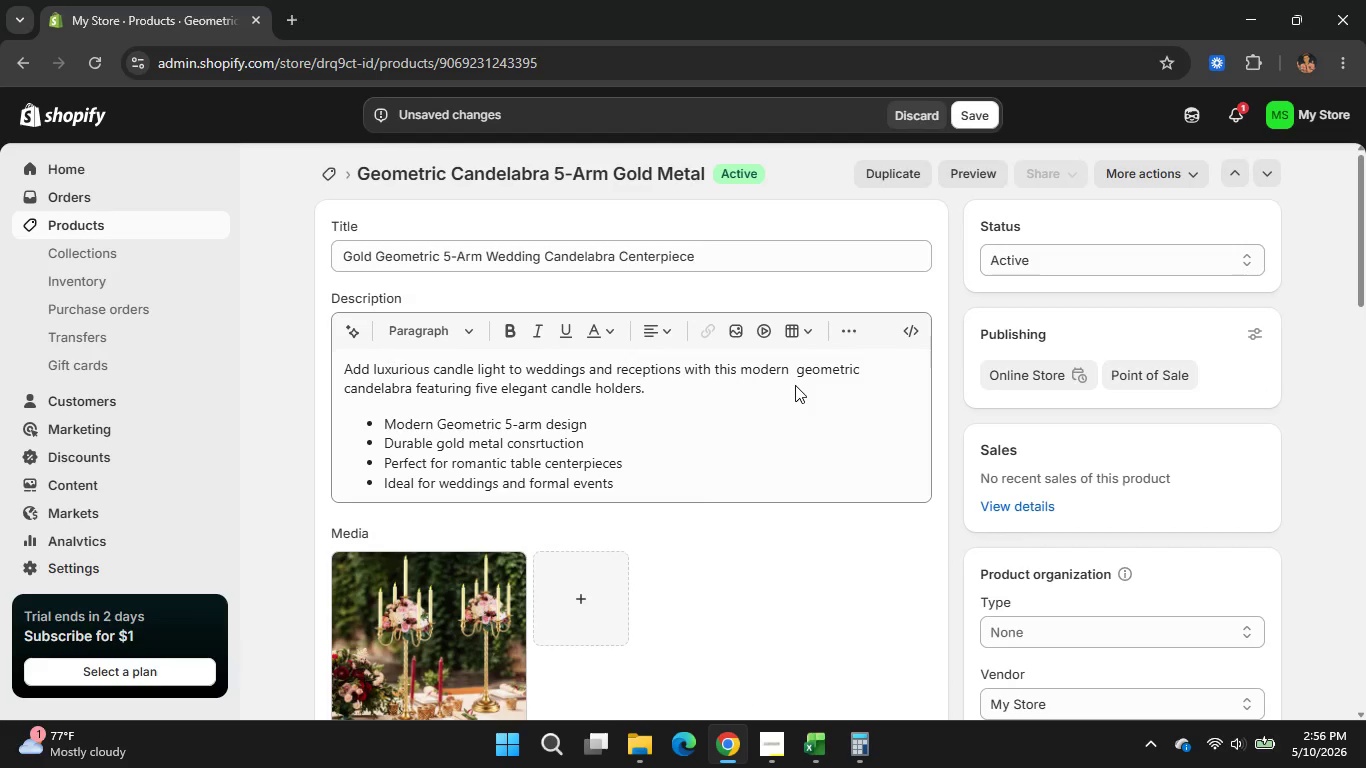 
scroll: coordinate [838, 552], scroll_direction: down, amount: 22.0
 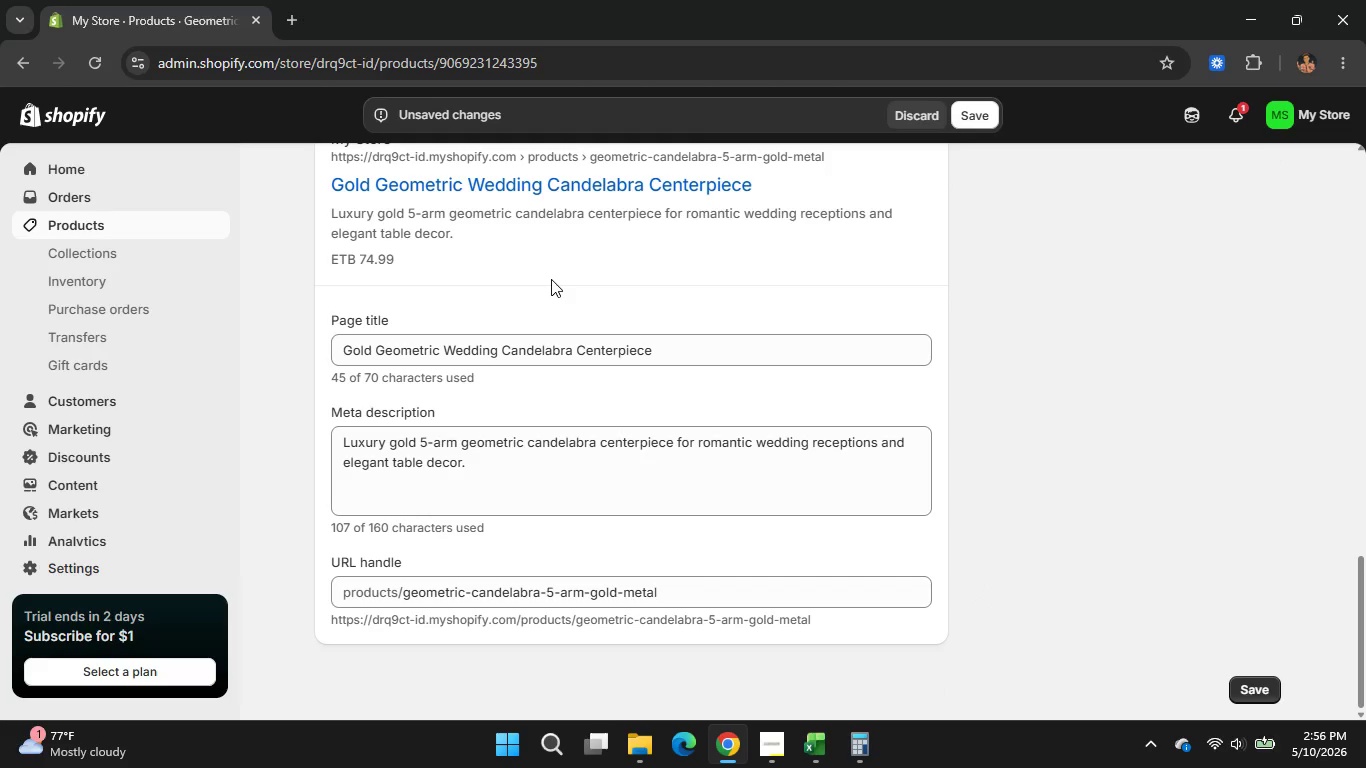 
scroll: coordinate [551, 279], scroll_direction: up, amount: 4.0
 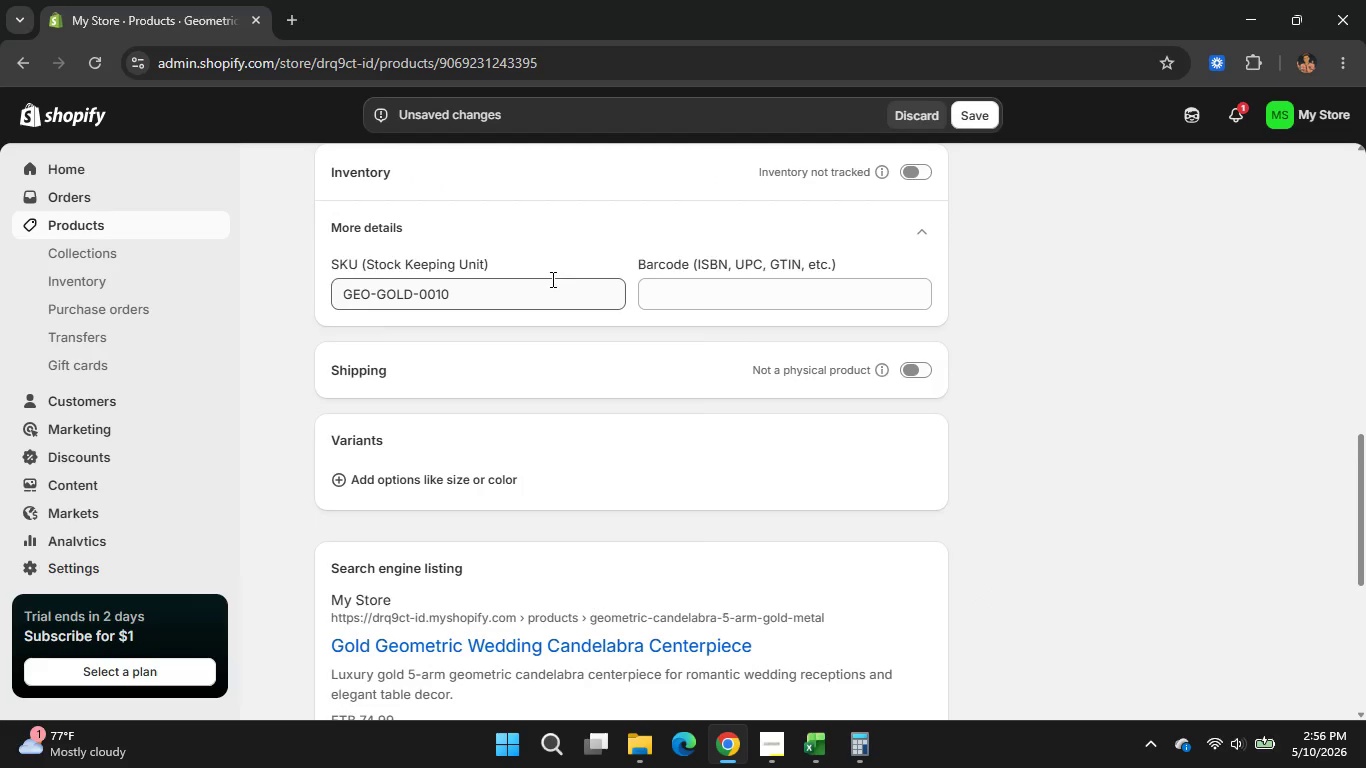 
left_click([468, 592])
 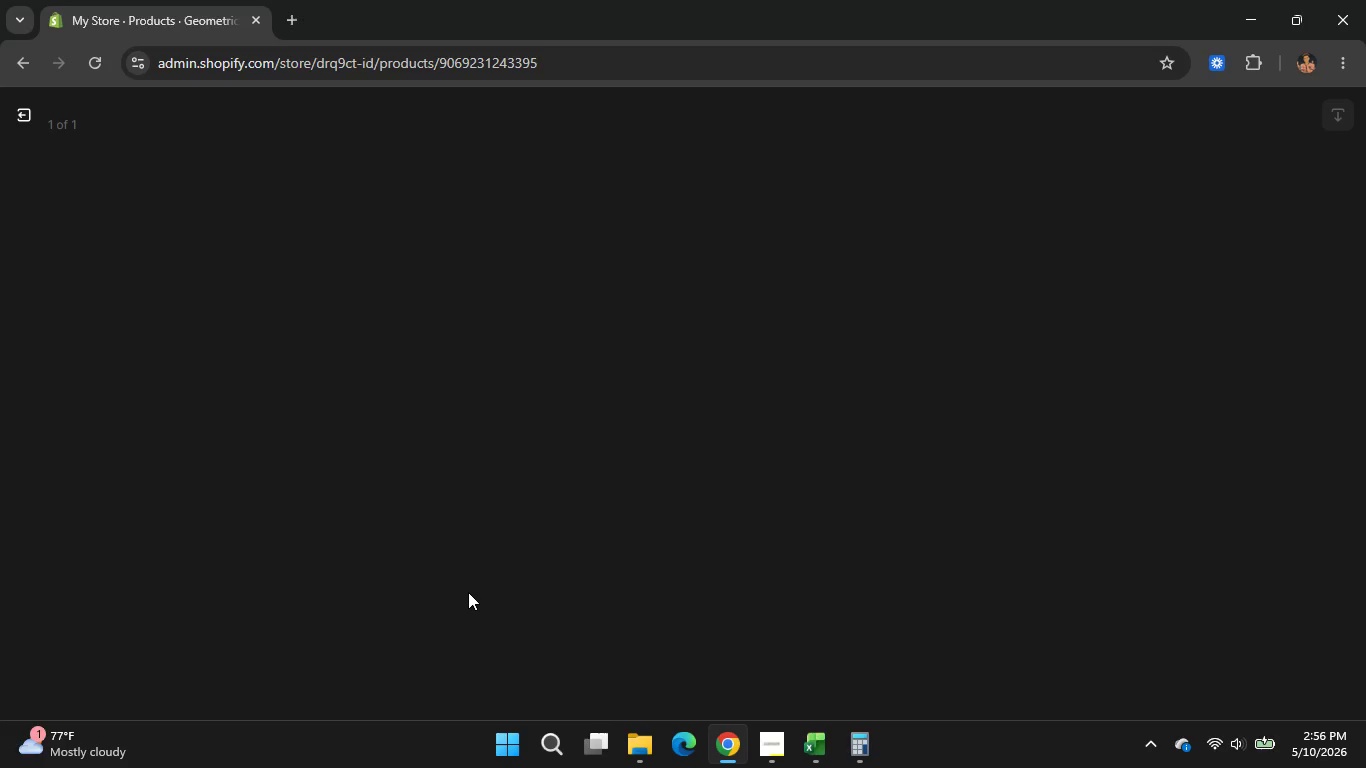 
wait(6.38)
 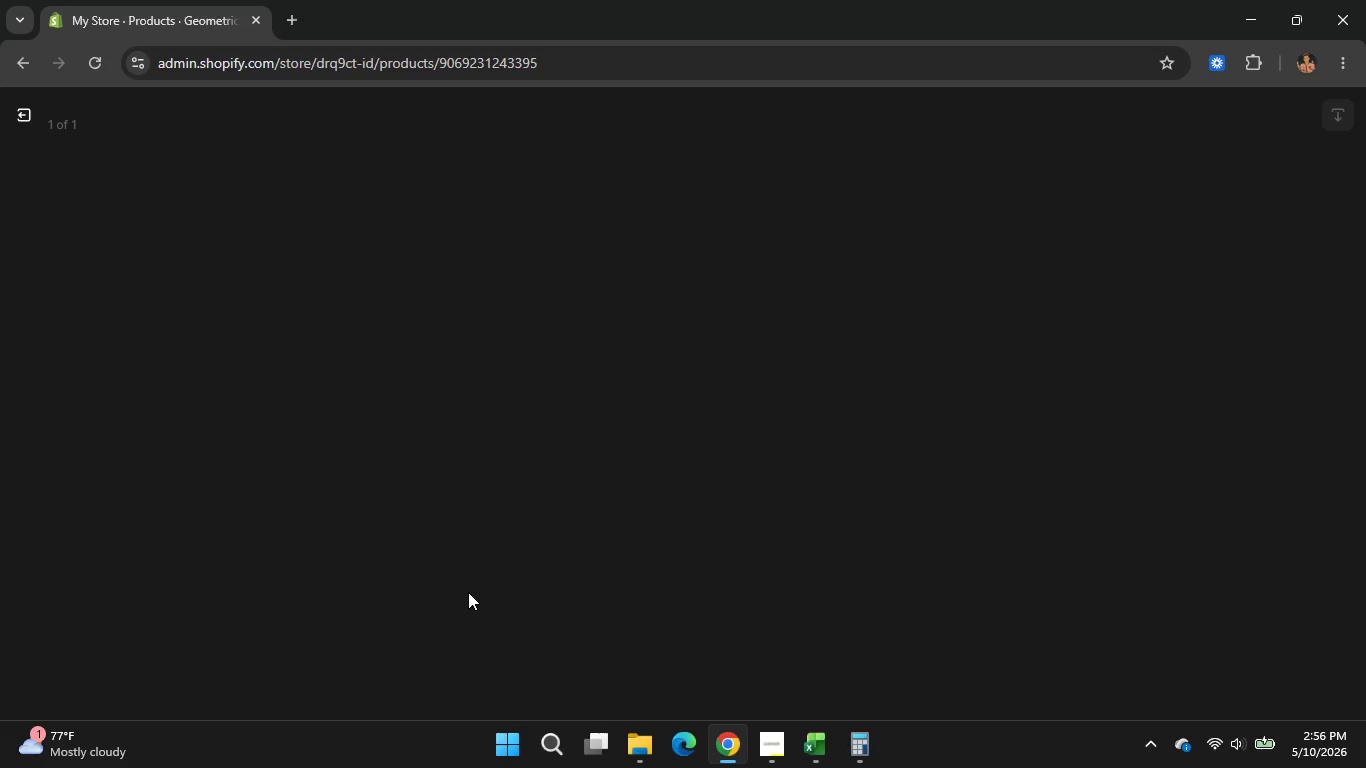 
mouse_move([465, 661])
 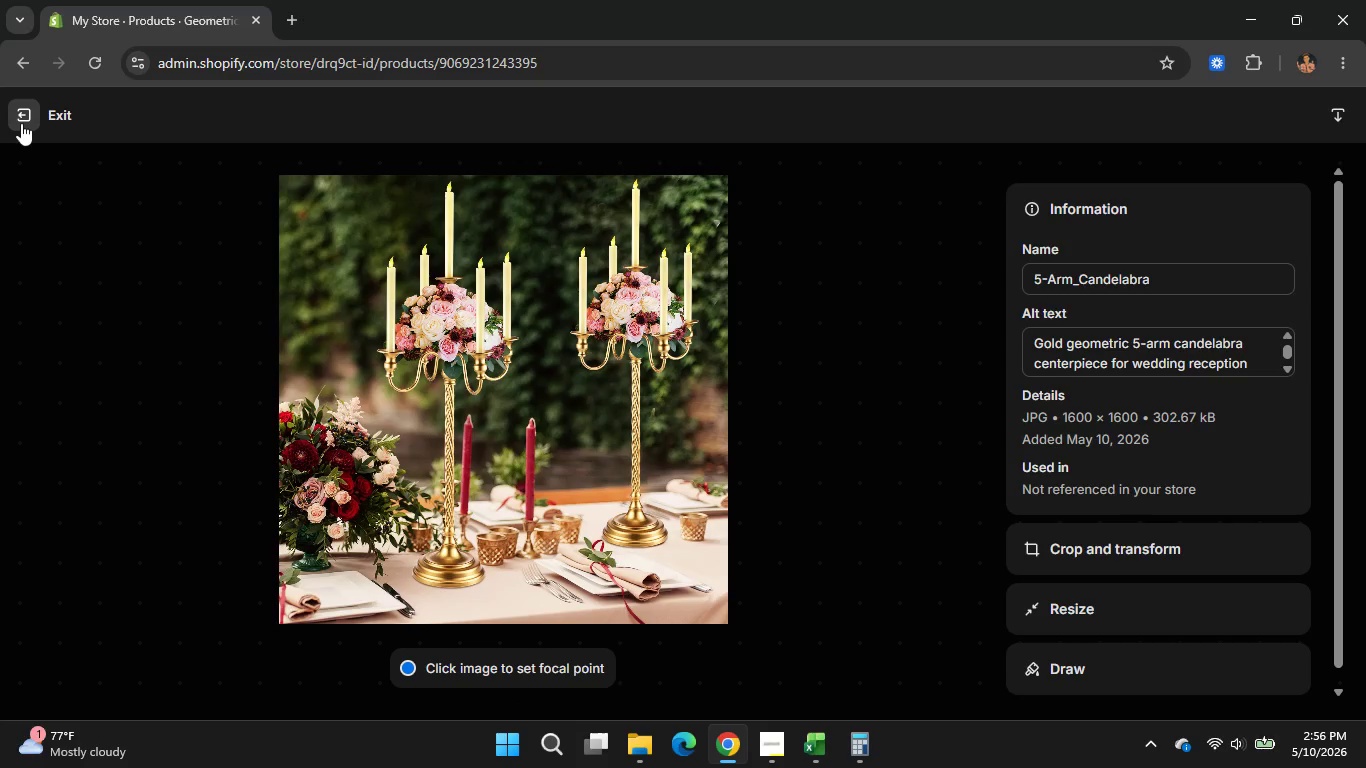 
left_click([21, 123])
 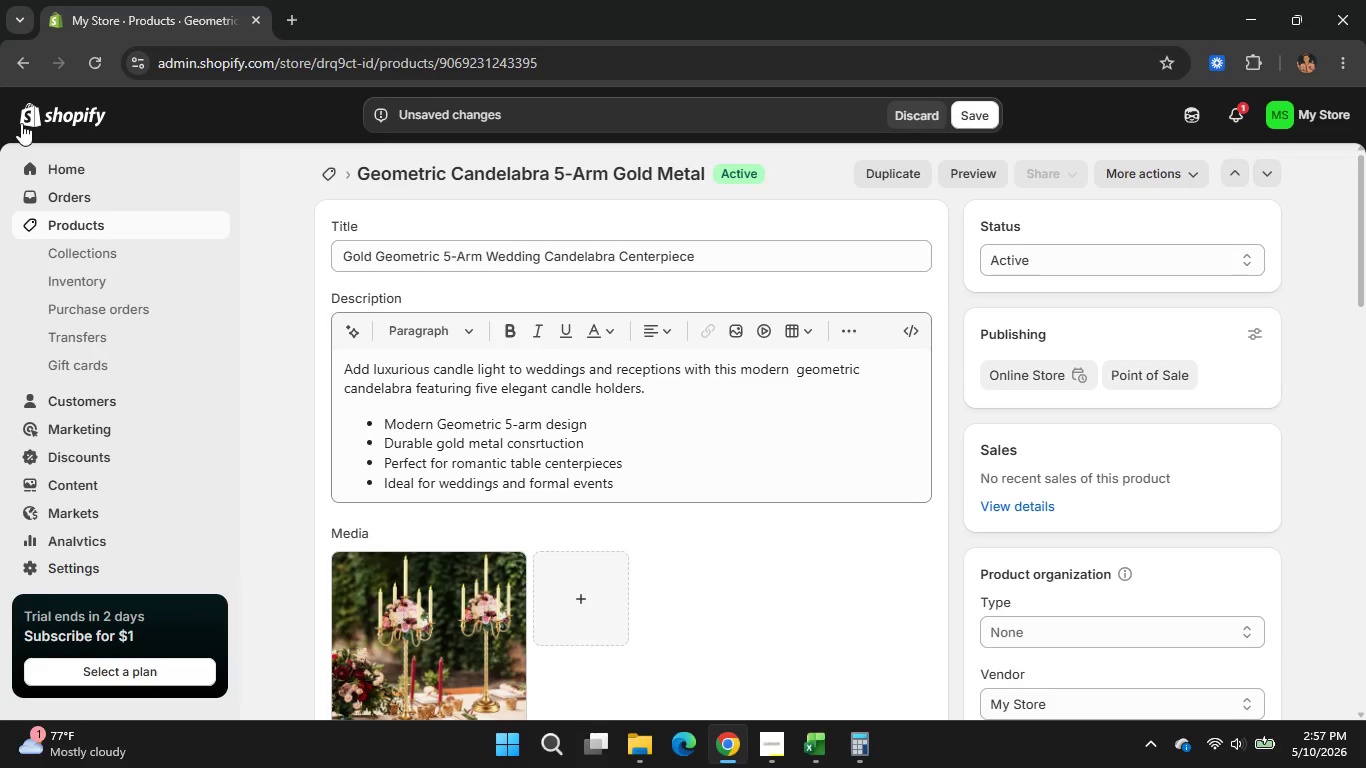 
wait(9.17)
 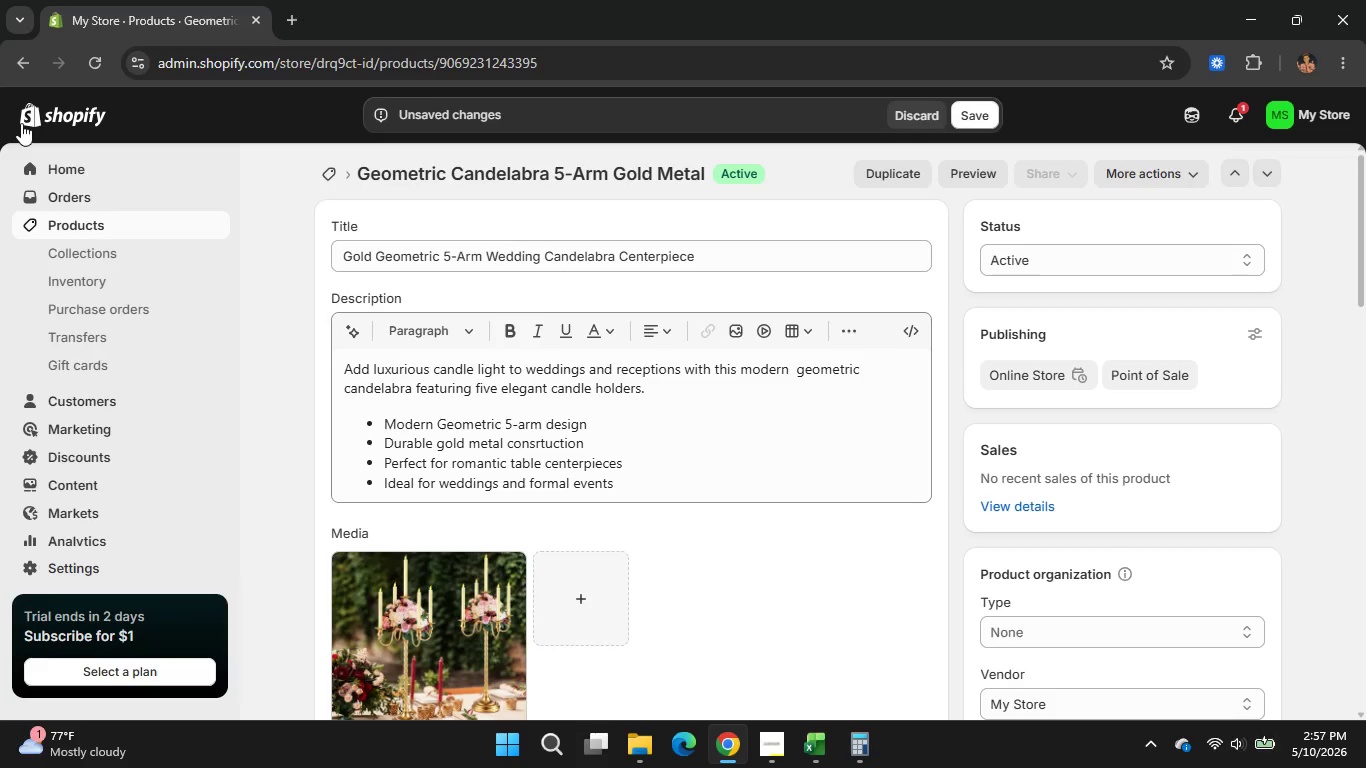 
scroll: coordinate [1281, 616], scroll_direction: down, amount: 3.0
 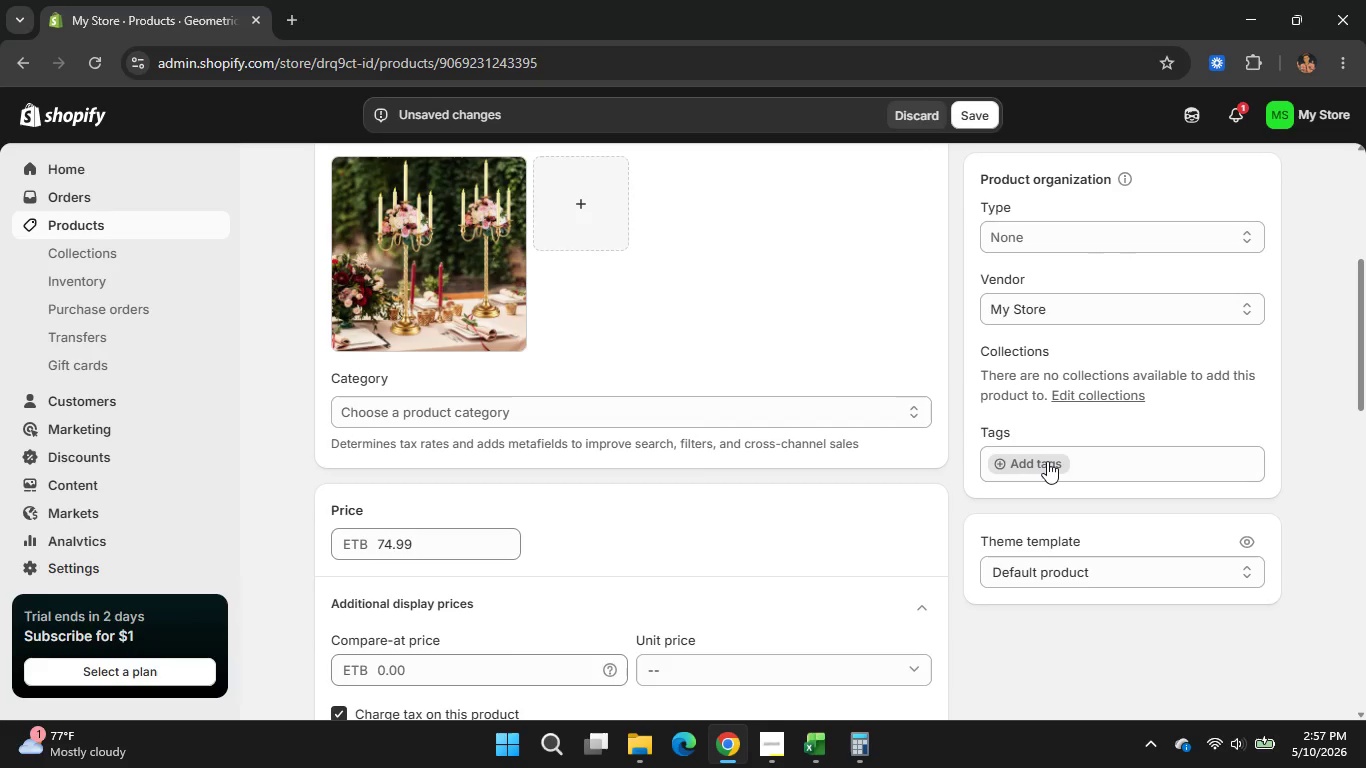 
left_click([1047, 461])
 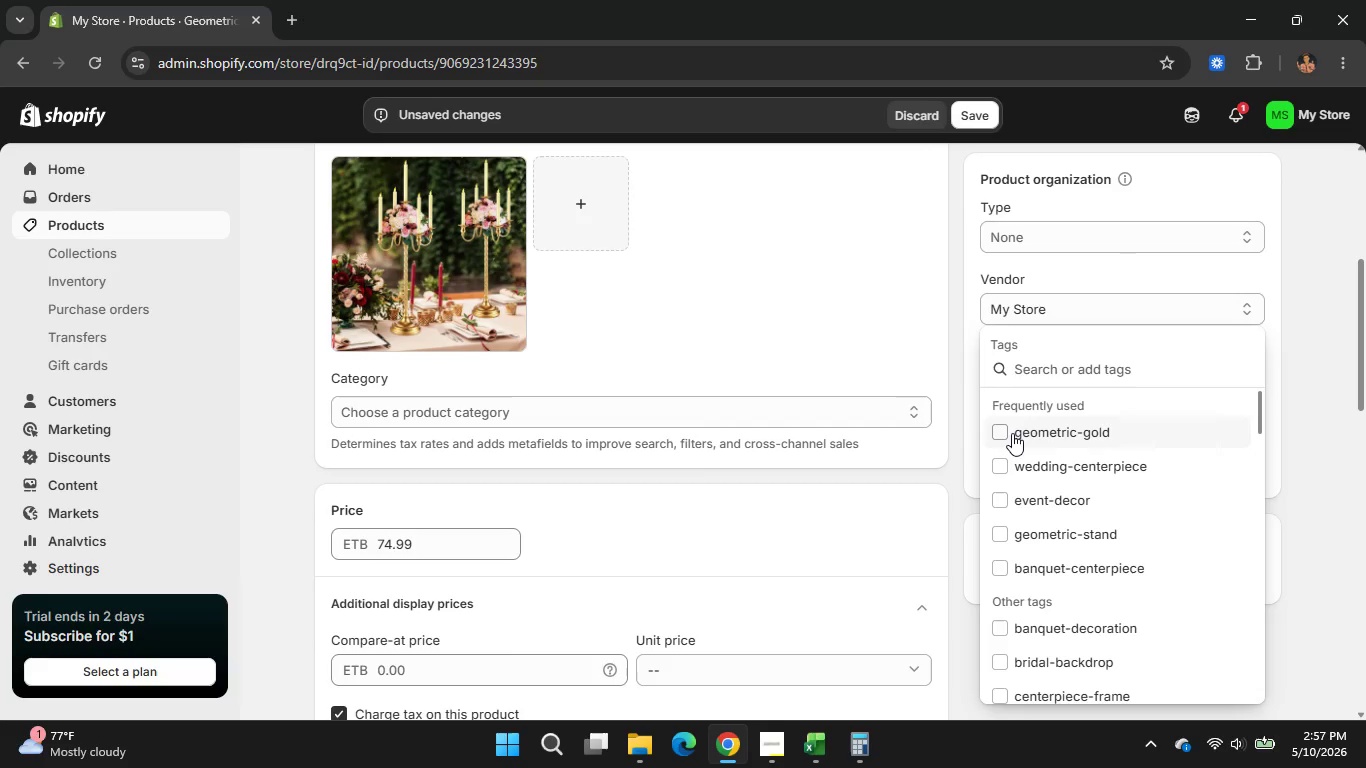 
left_click([1012, 433])
 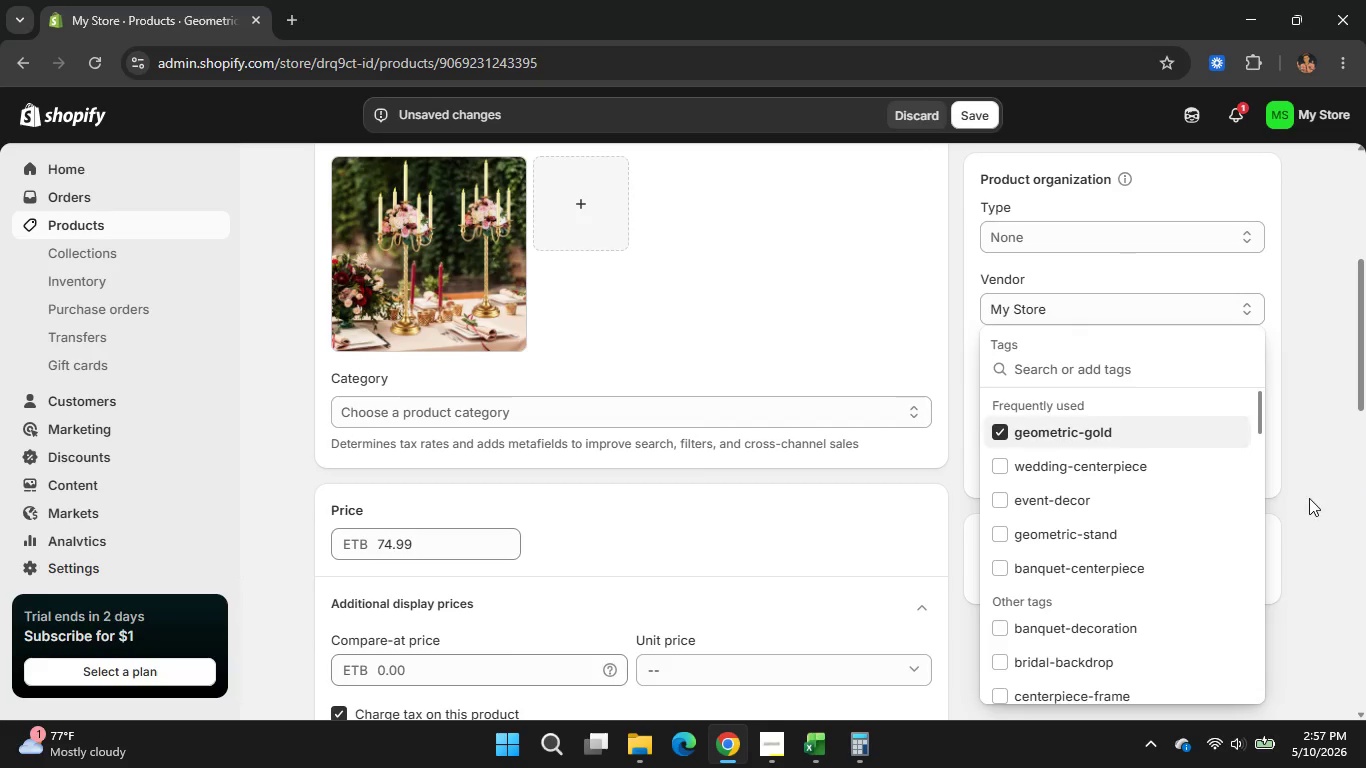 
left_click([1309, 498])
 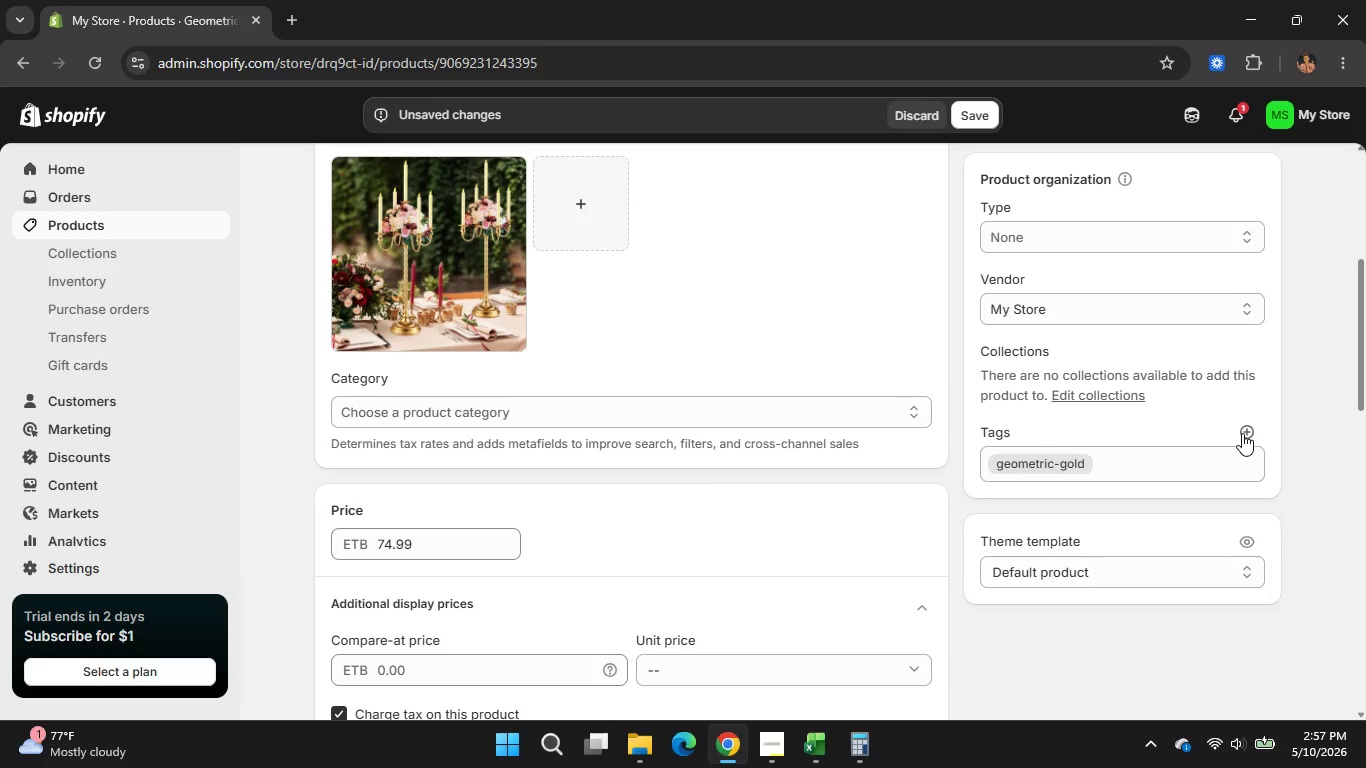 
left_click([1242, 433])
 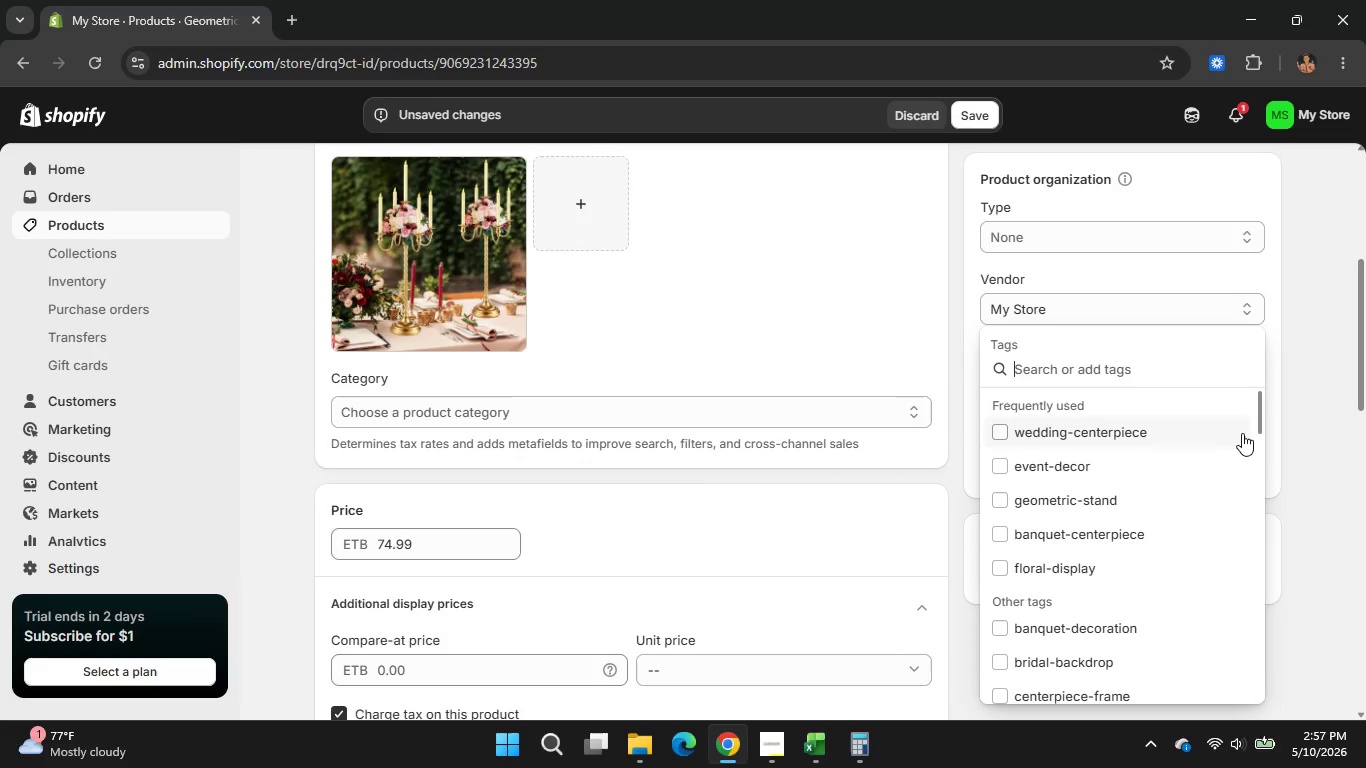 
wait(15.7)
 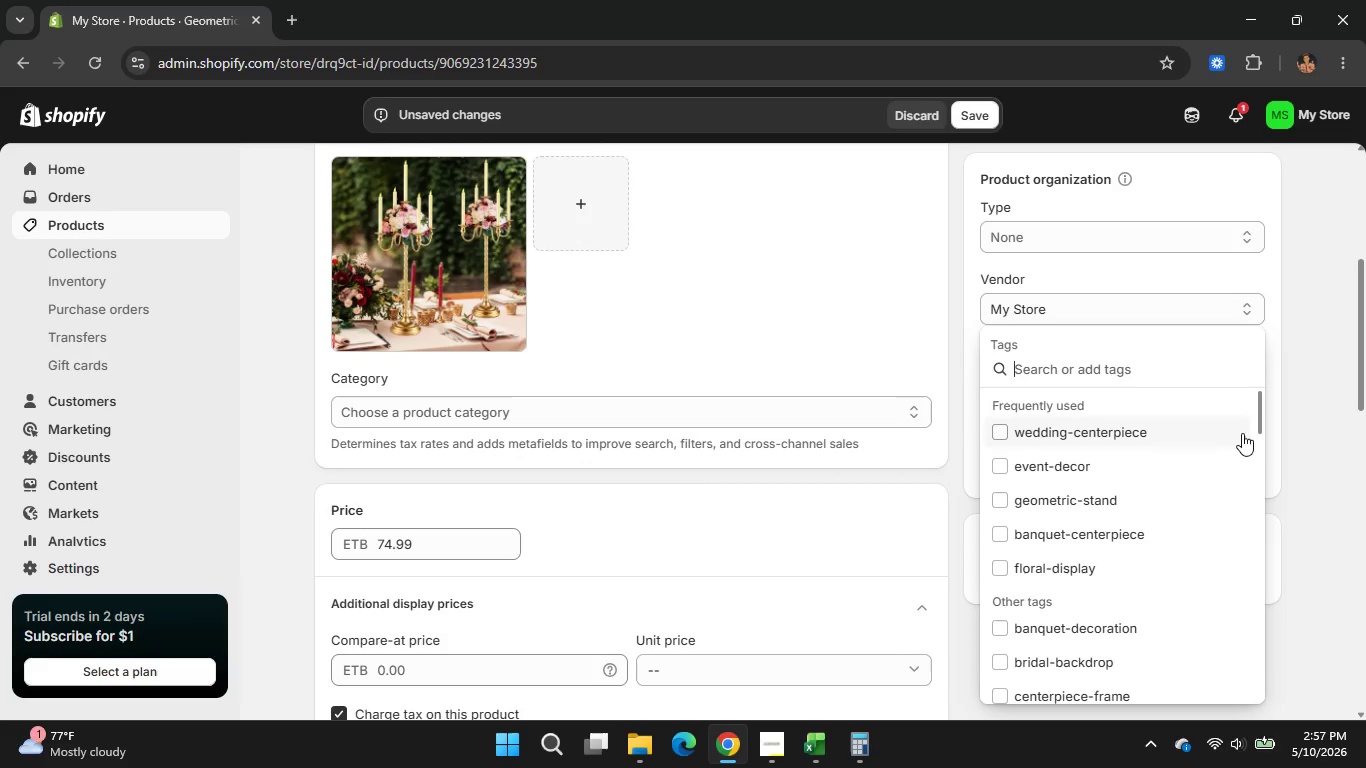 
left_click([1300, 400])
 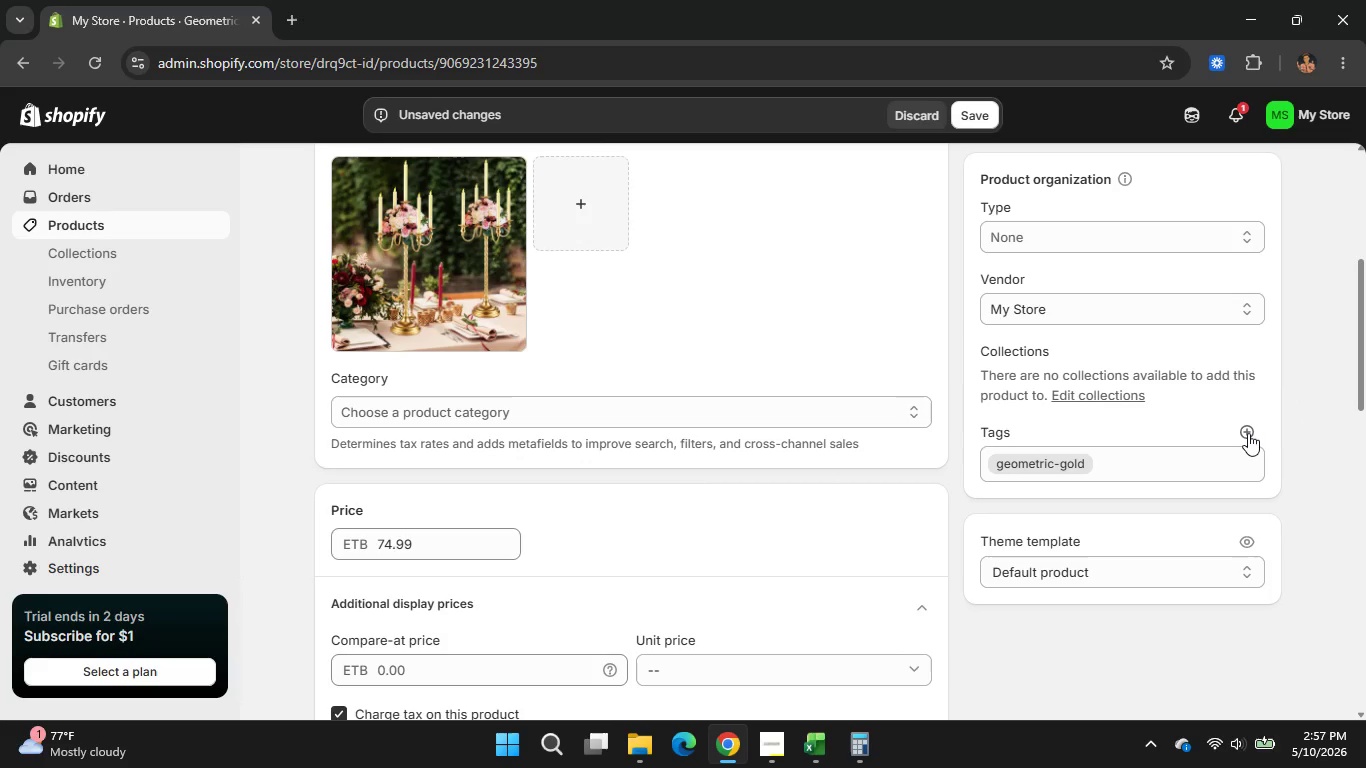 
left_click([1248, 433])
 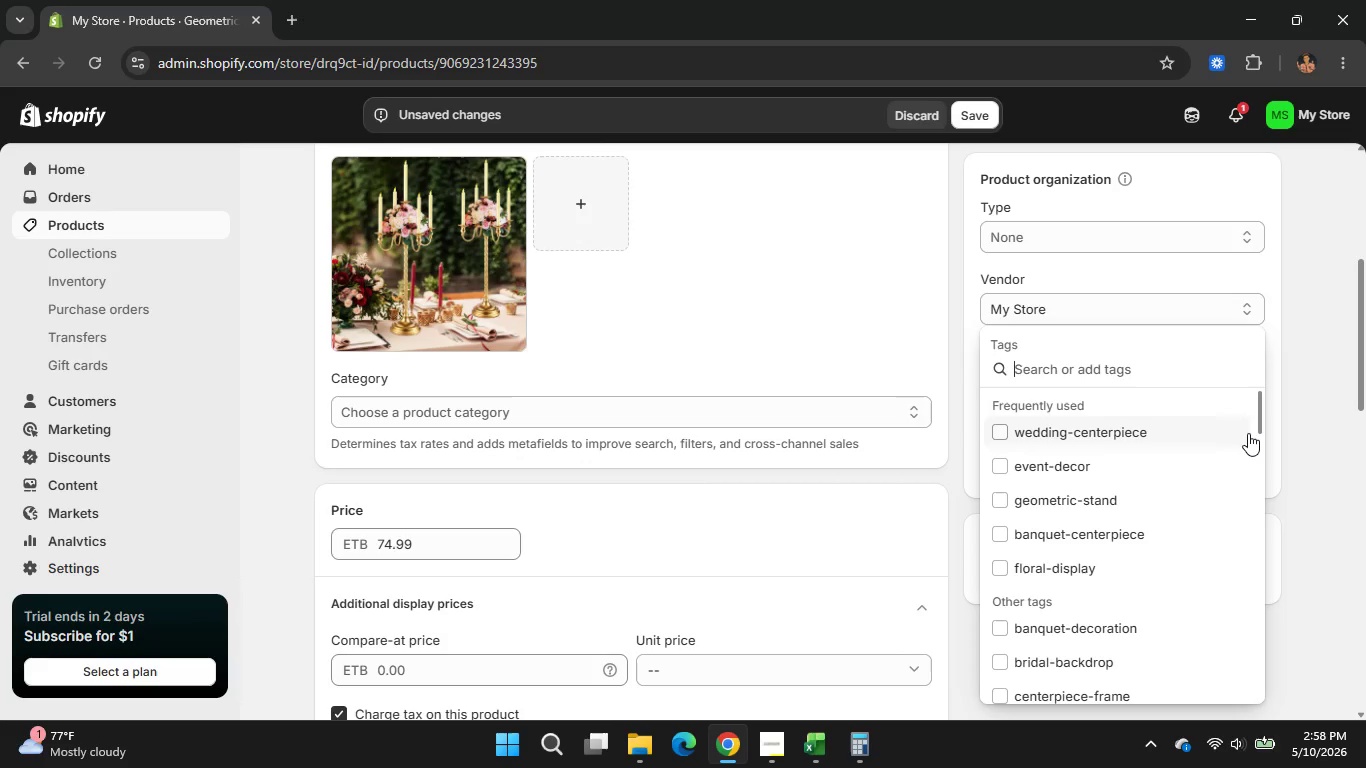 
wait(45.47)
 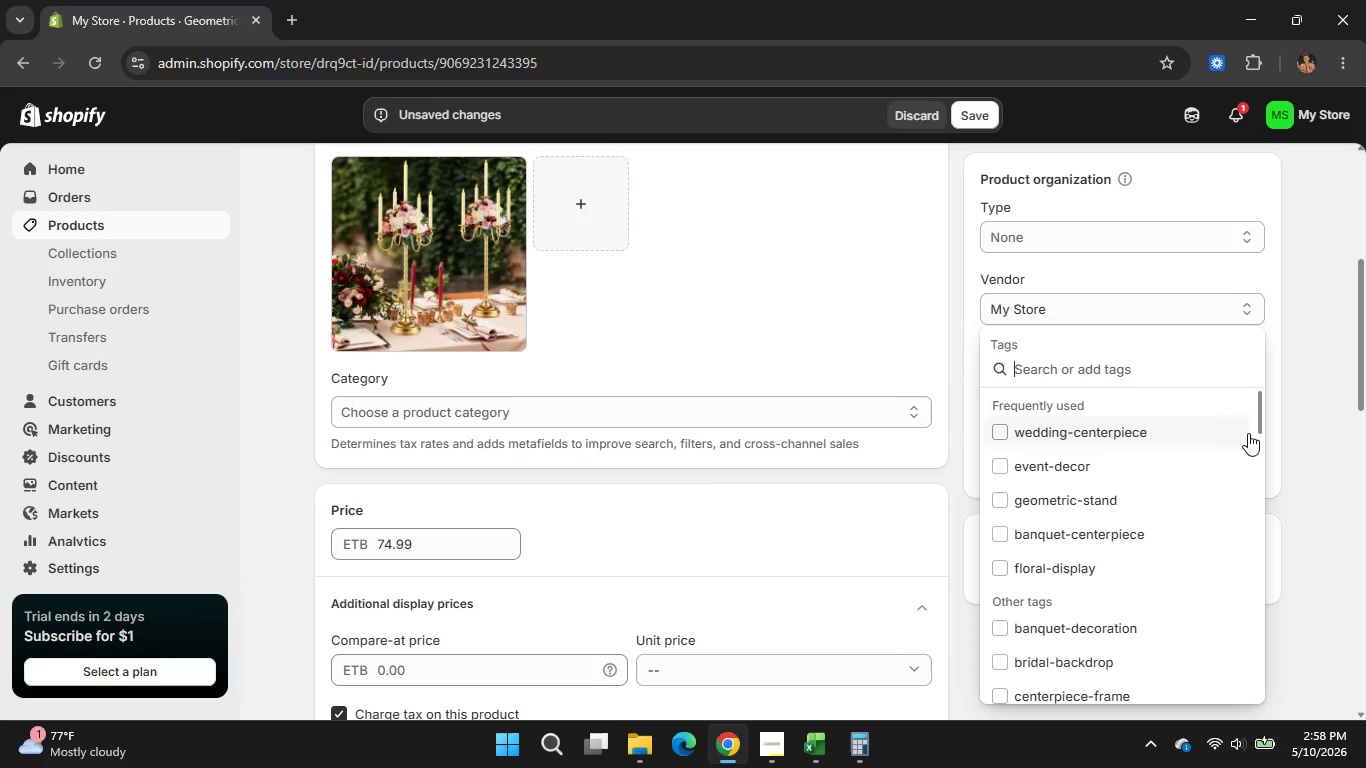 
left_click([1331, 418])
 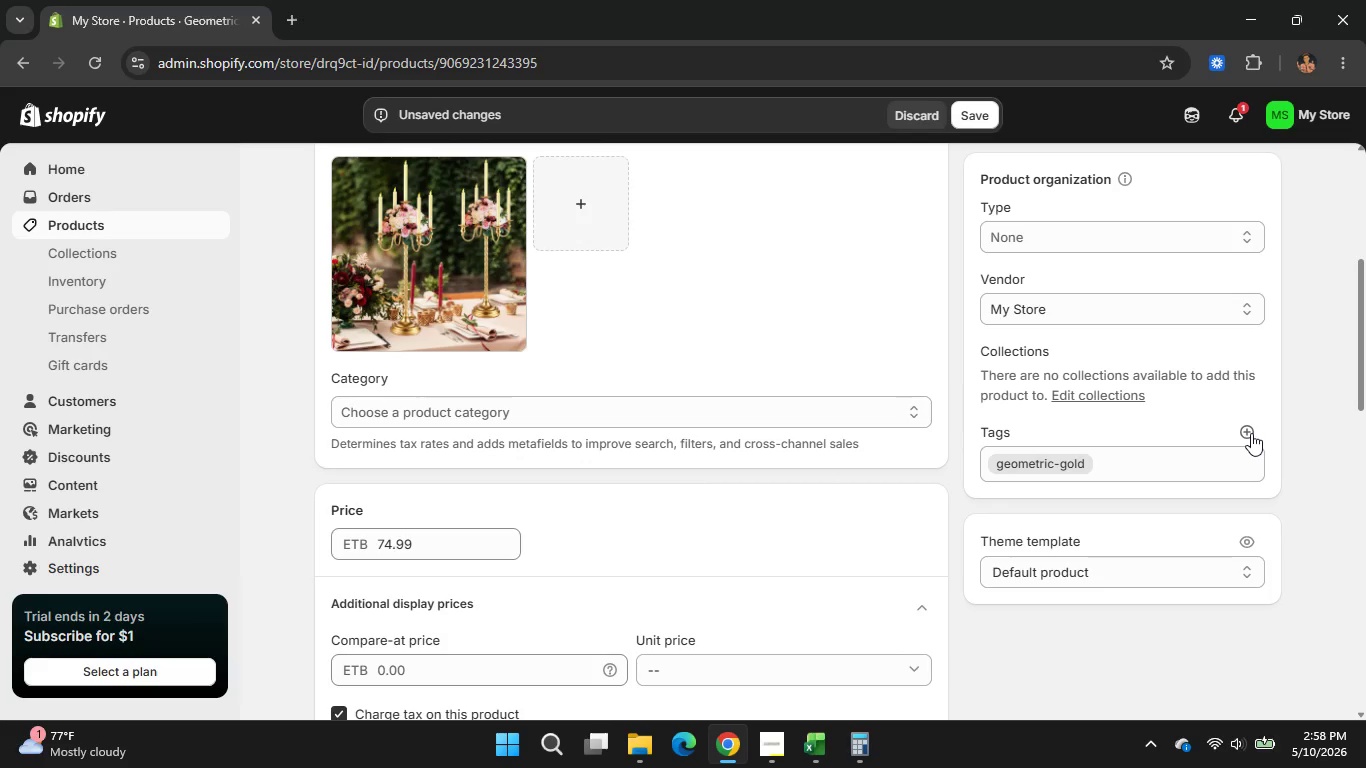 
left_click([1251, 433])
 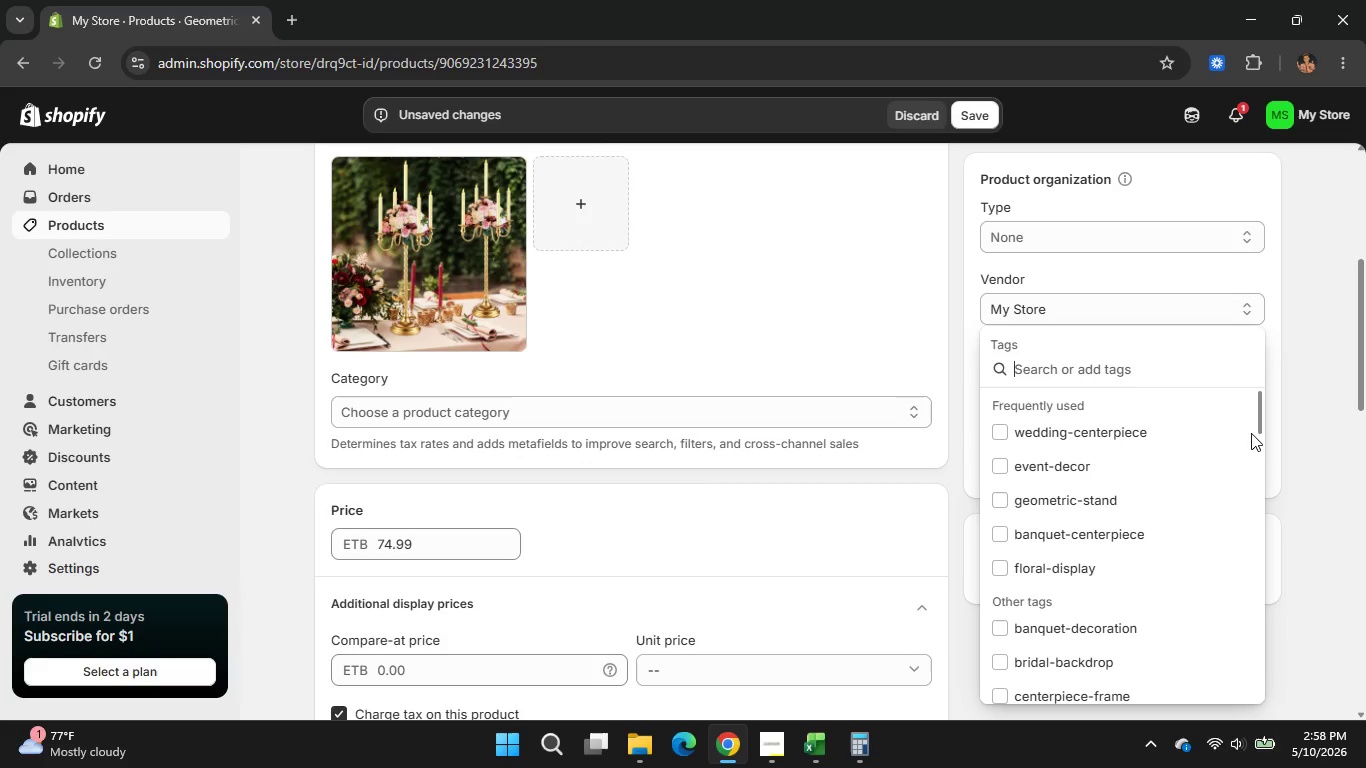 
wait(5.53)
 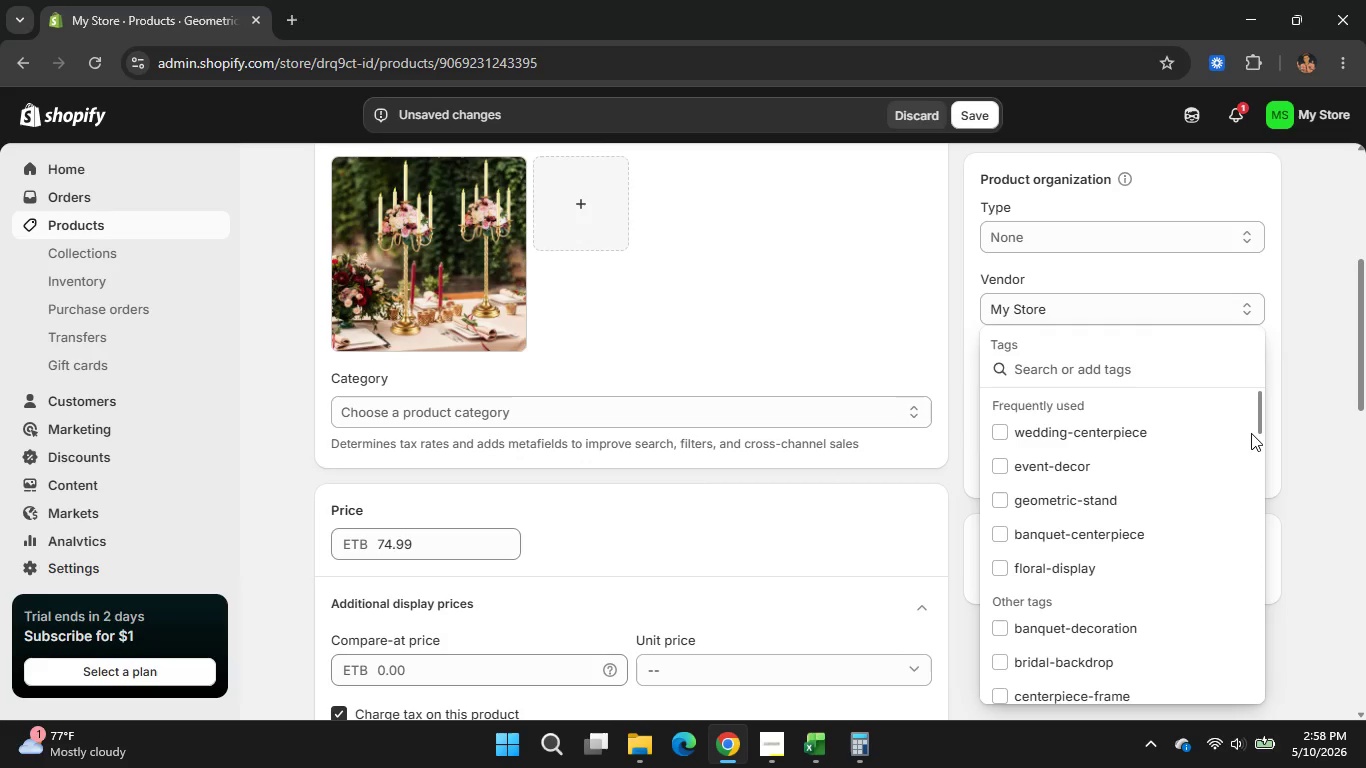 
type(pentagon-frame)
 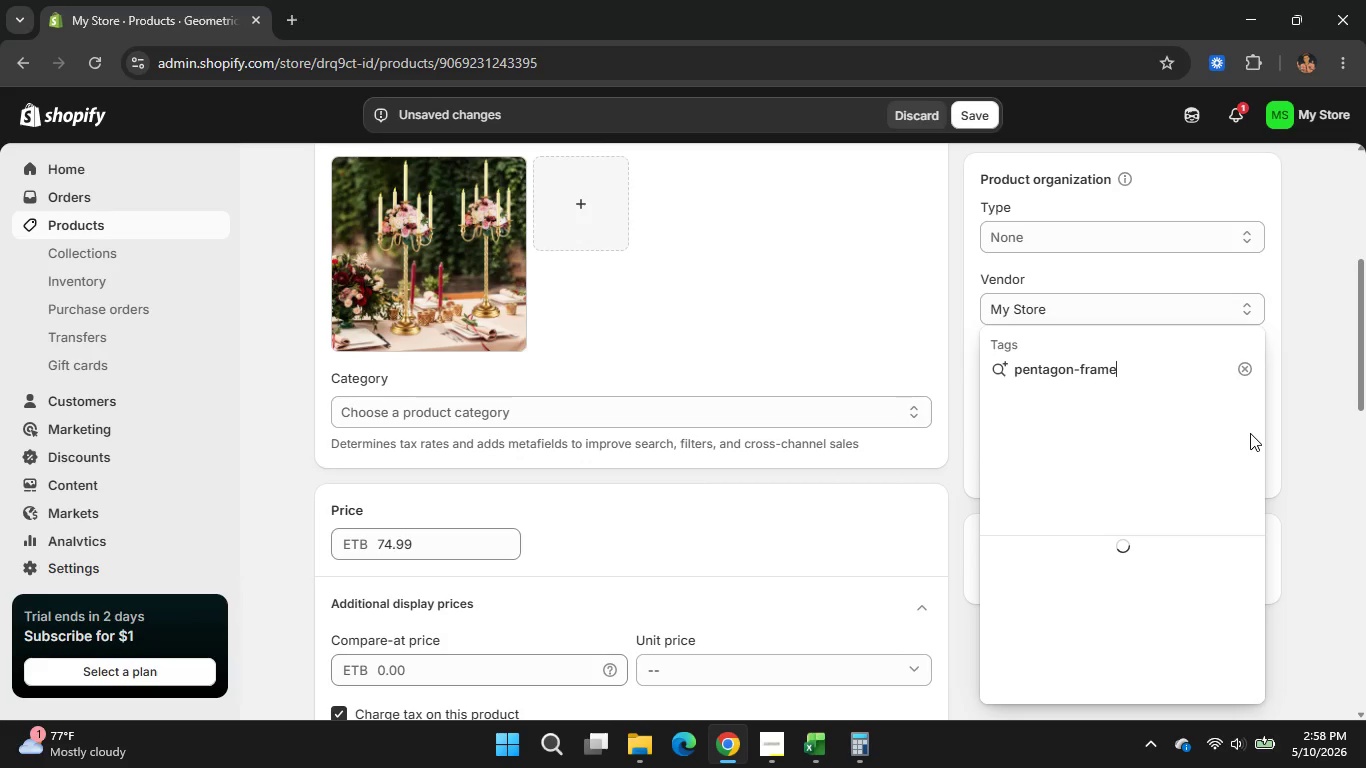 
key(Enter)
 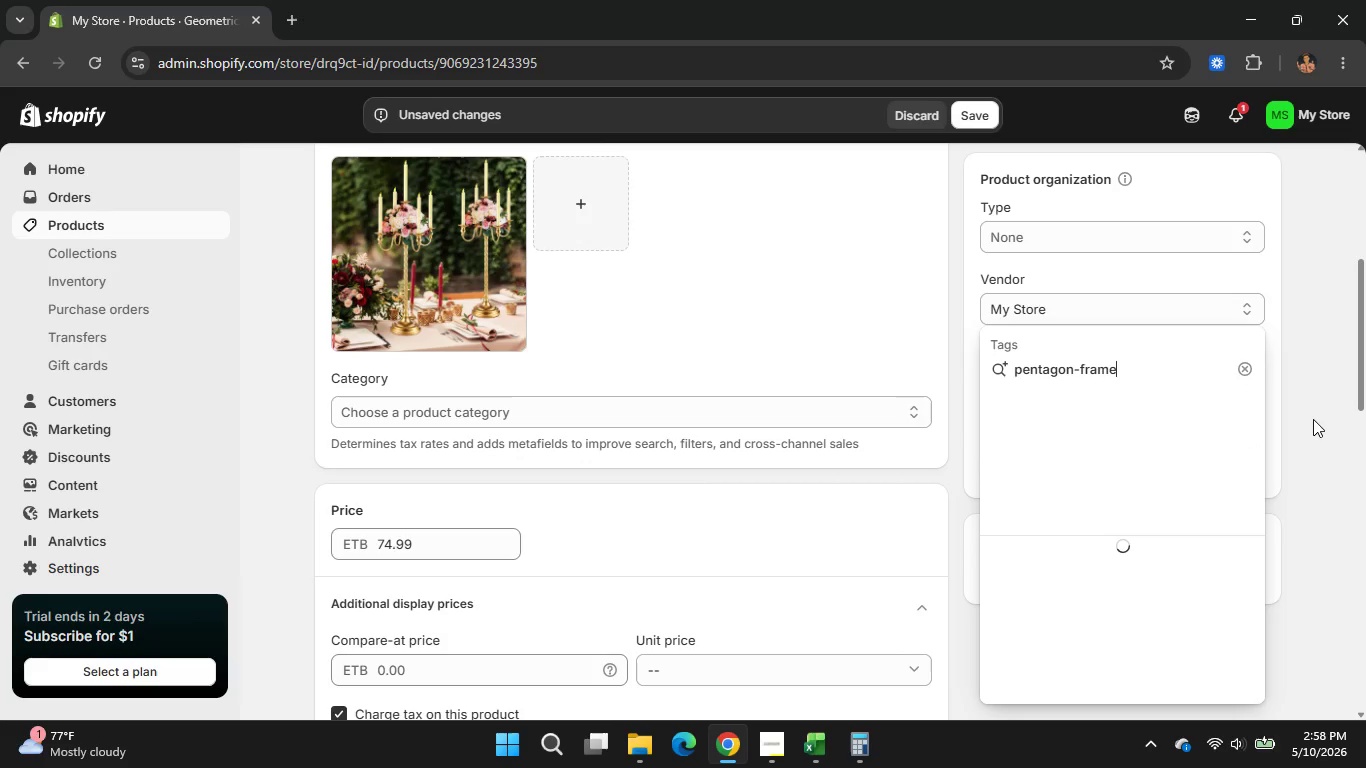 
left_click([1313, 419])
 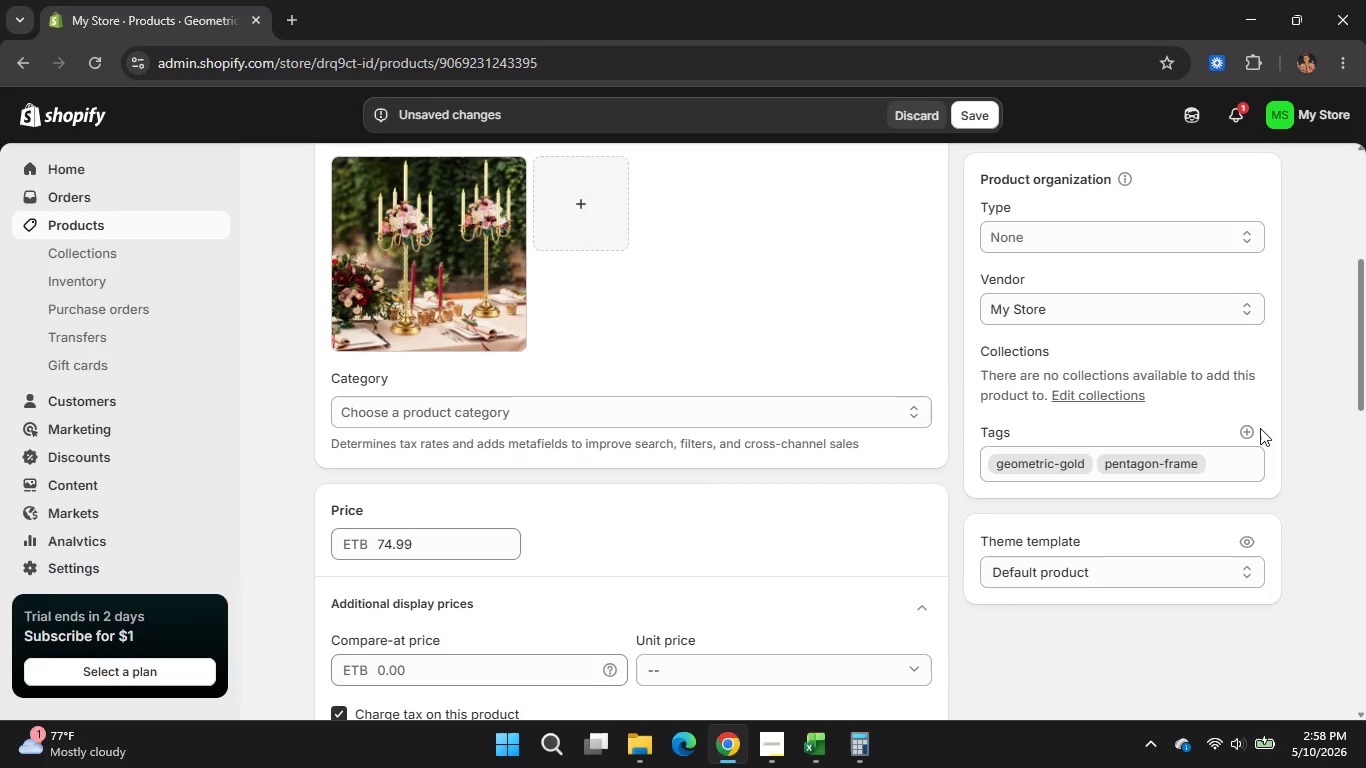 
left_click([1260, 428])
 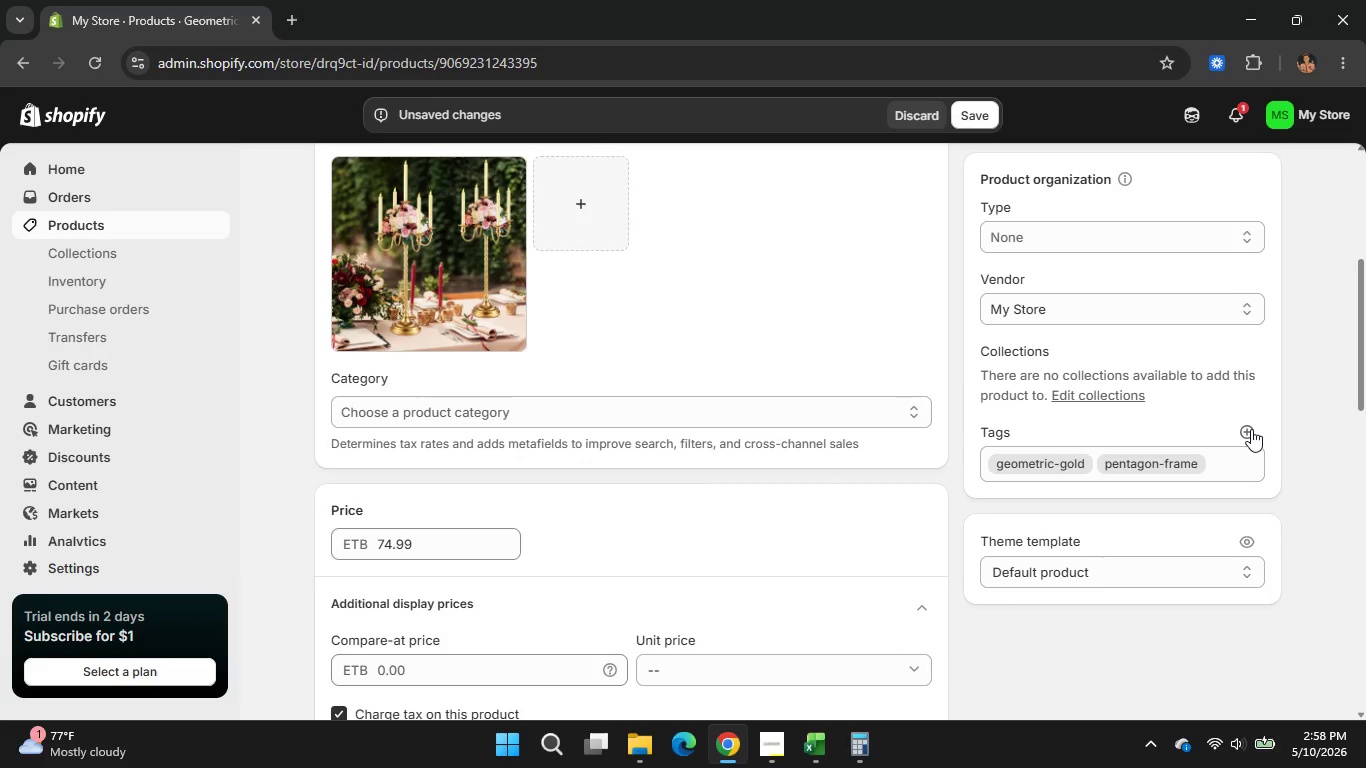 
left_click([1251, 429])
 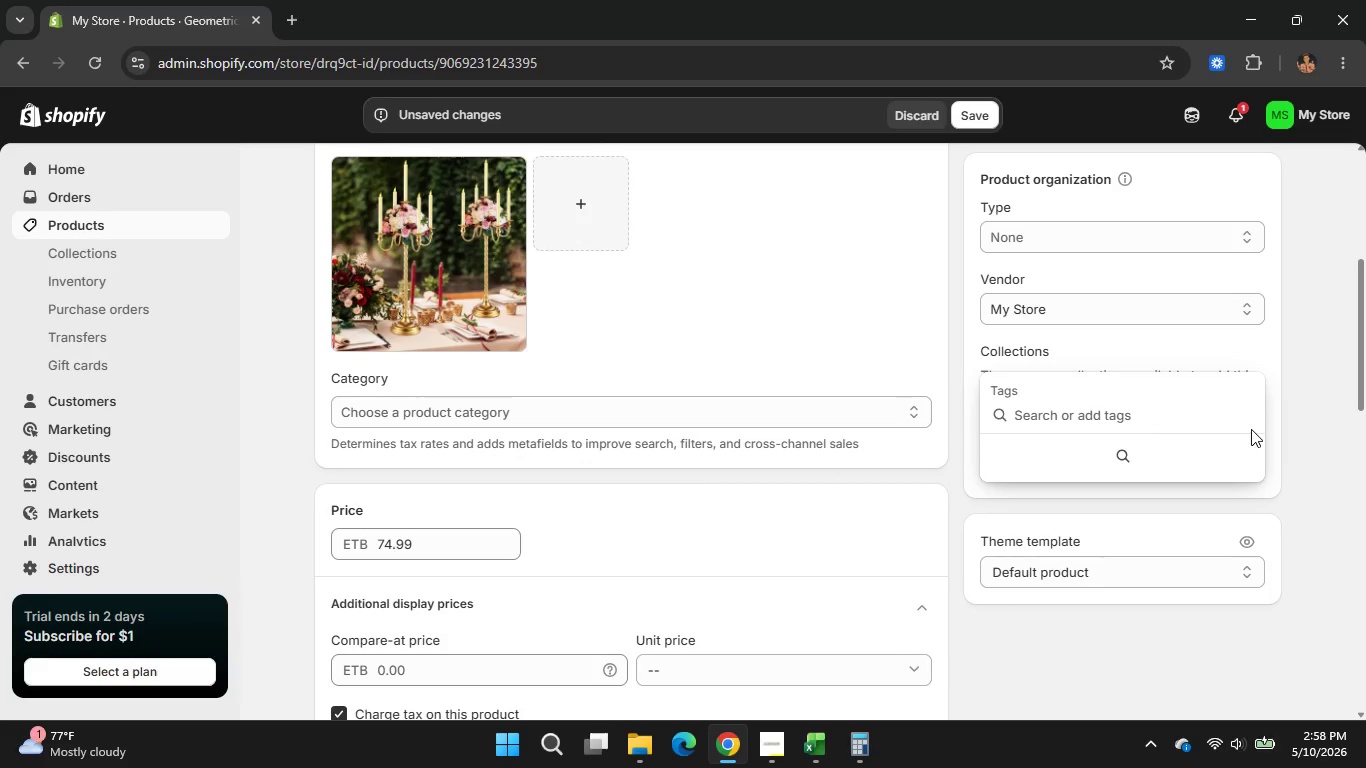 
type(floral-hoop)
 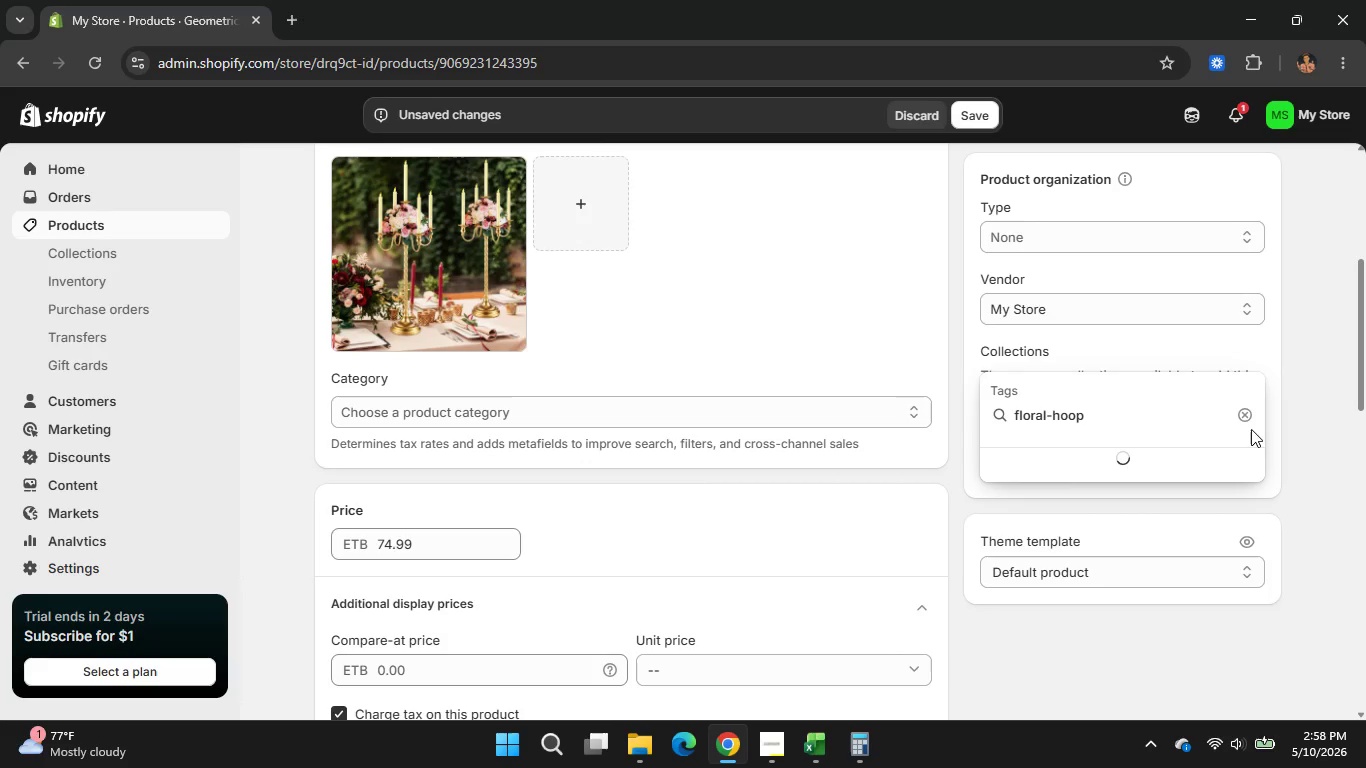 
key(Enter)
 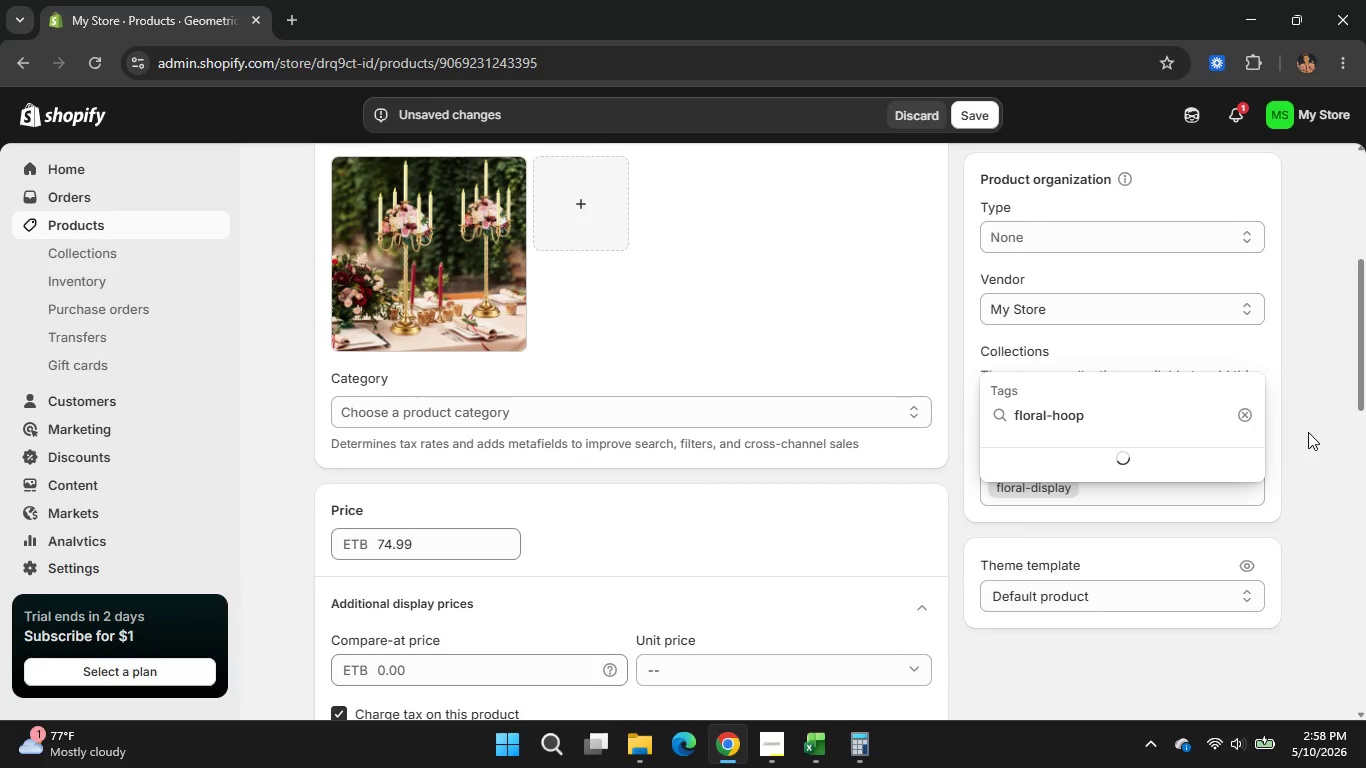 
left_click([1308, 432])
 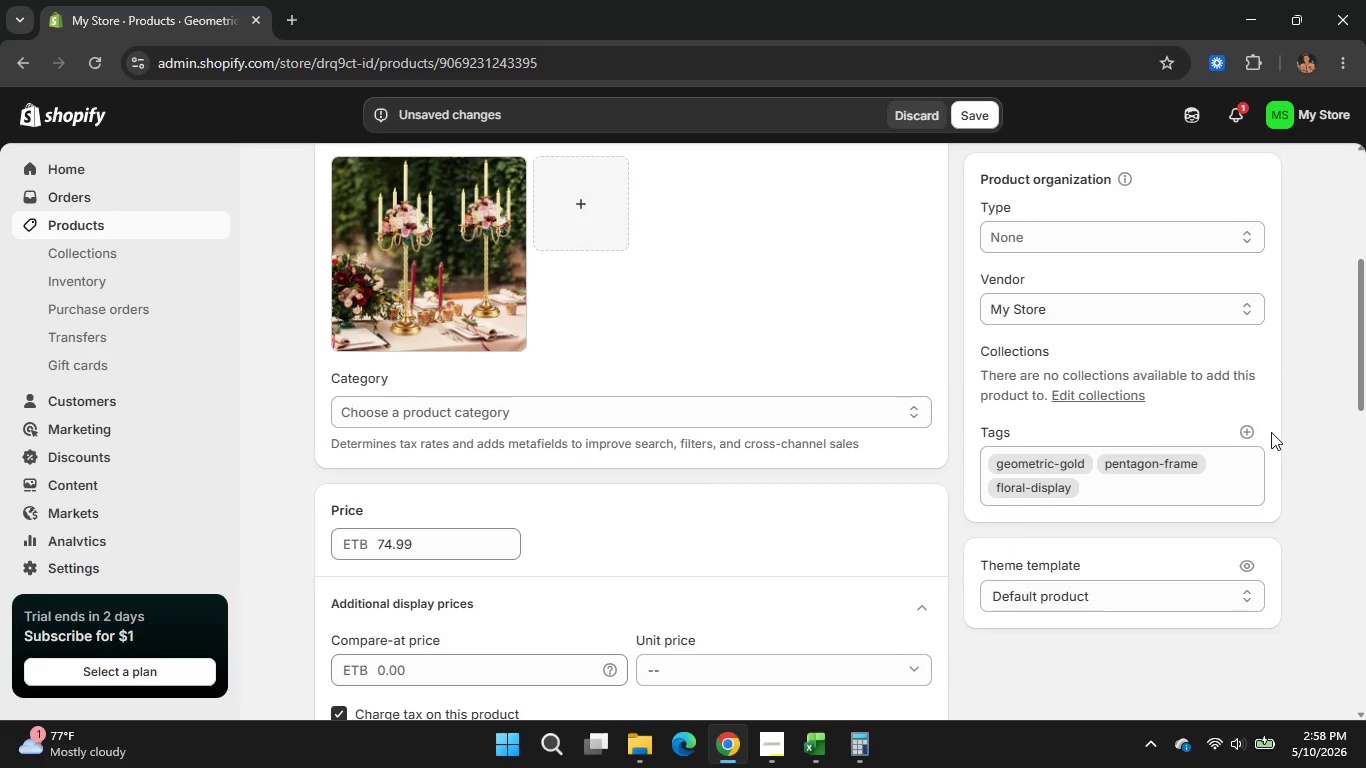 
left_click([1247, 432])
 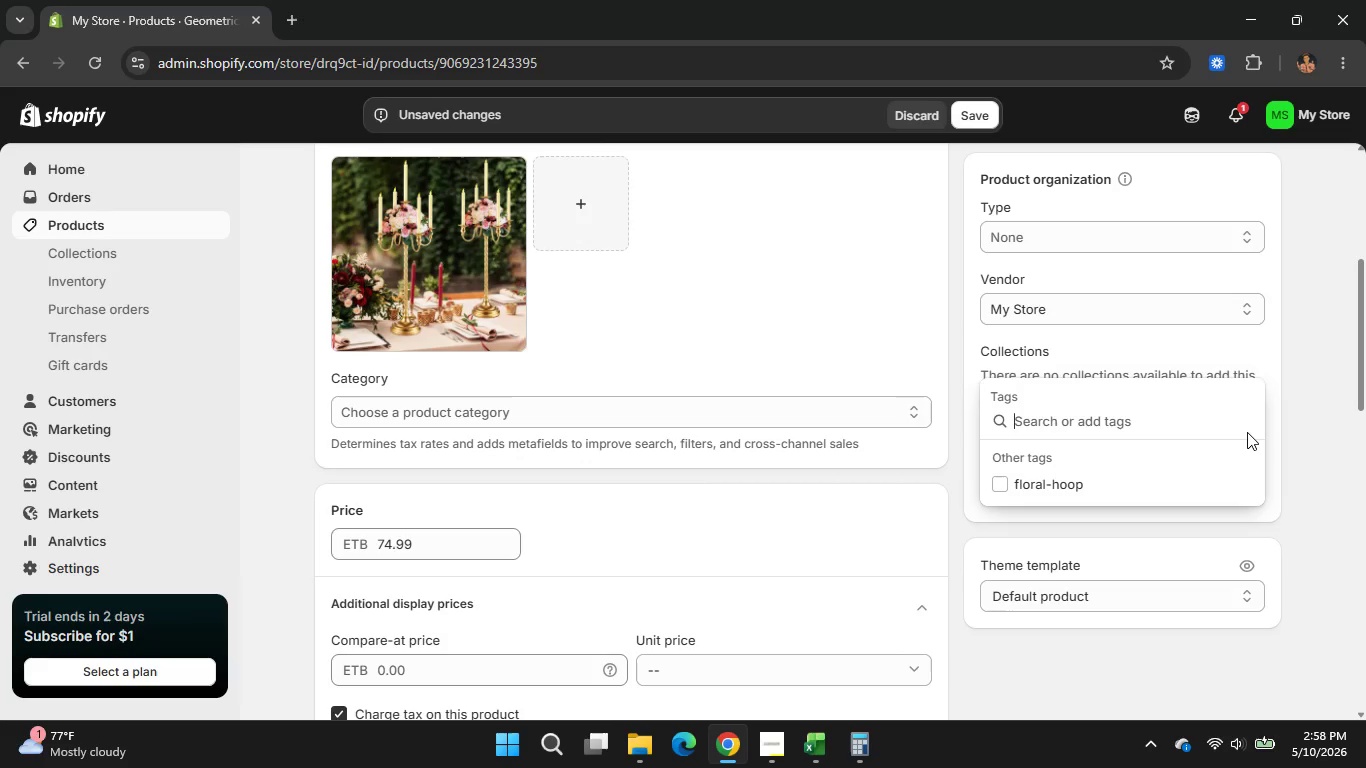 
type(weeding)
key(Backspace)
key(Backspace)
key(Backspace)
key(Backspace)
key(Backspace)
type(dding-backdrop)
 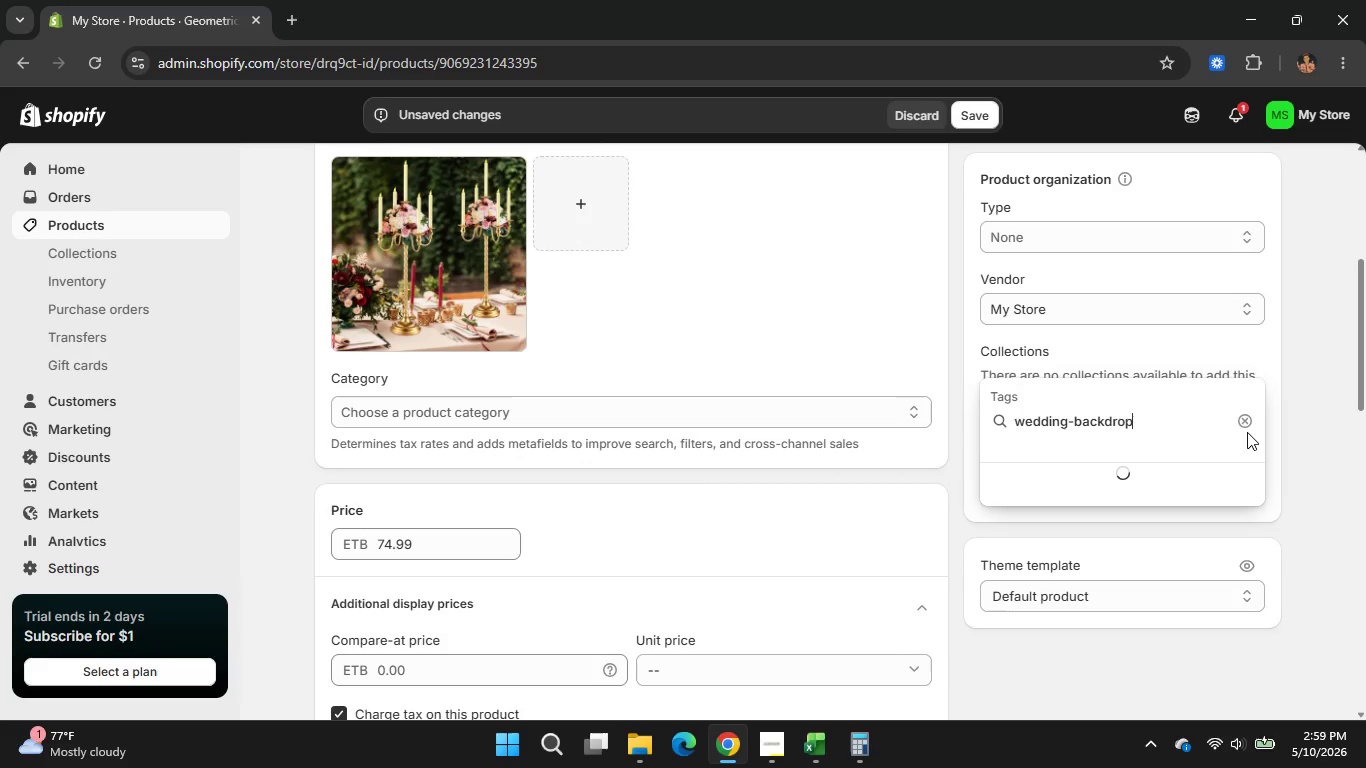 
key(Enter)
 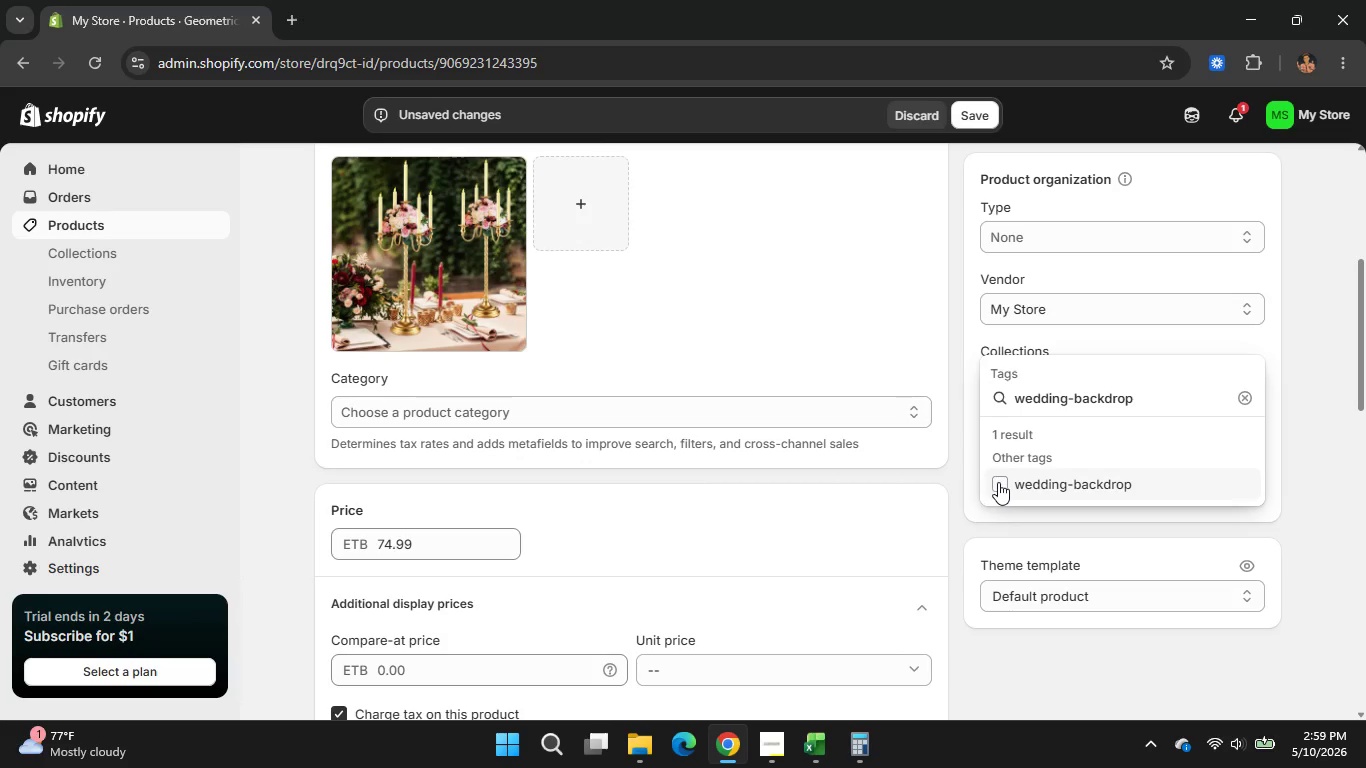 
left_click([1000, 482])
 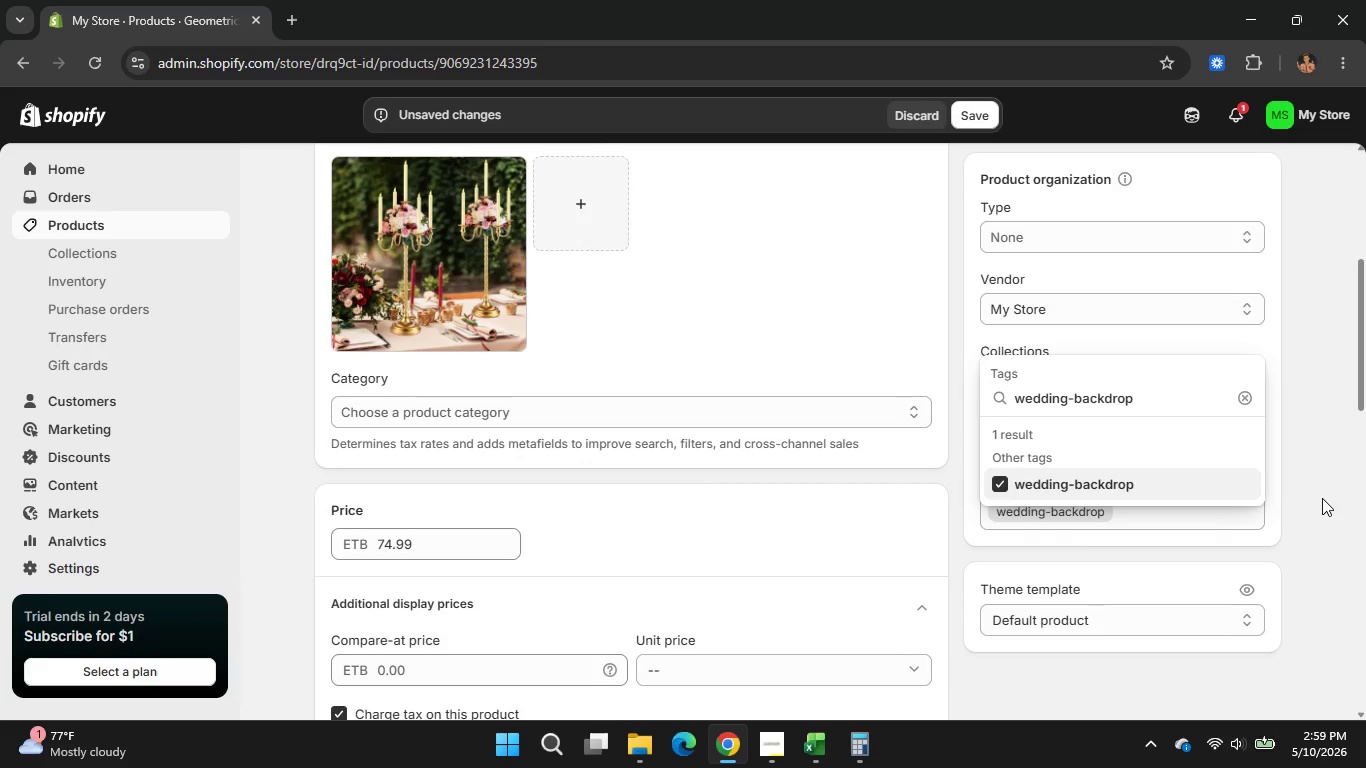 
left_click([1322, 498])
 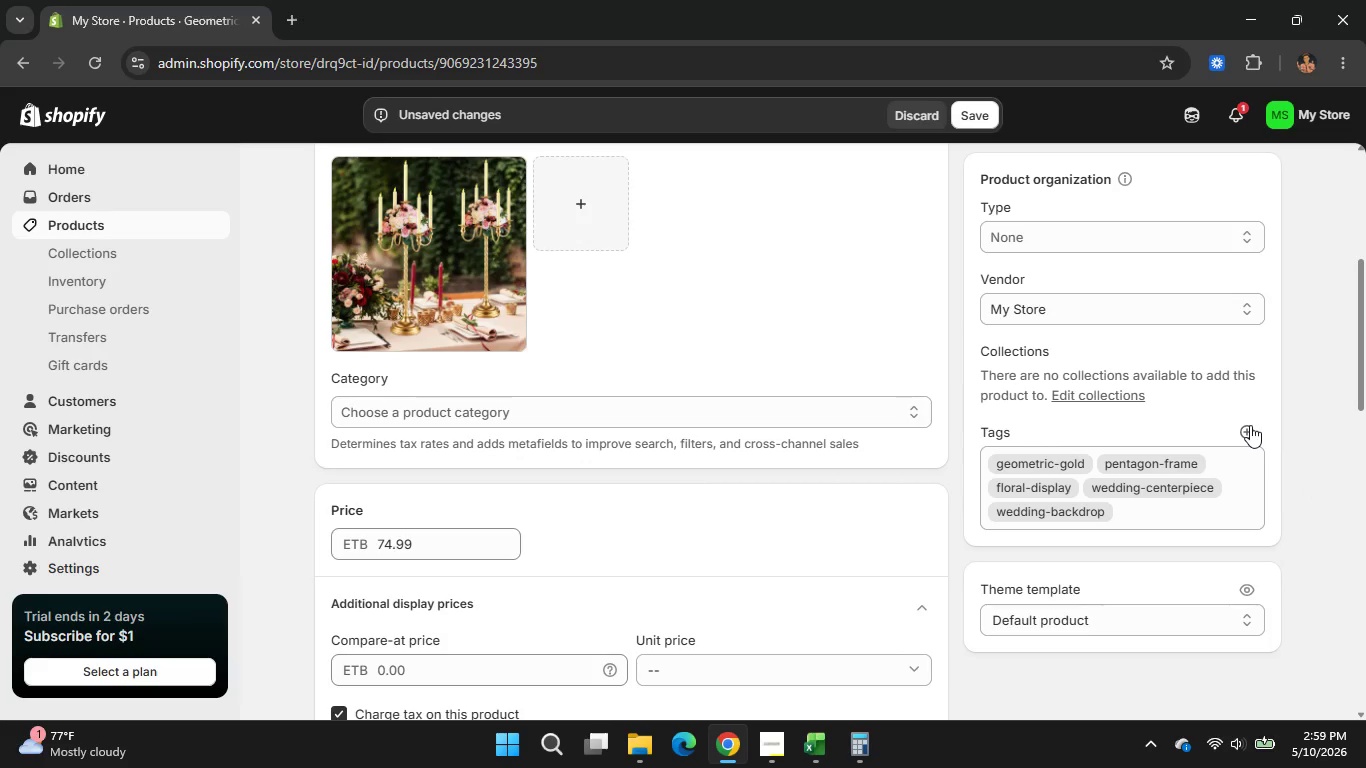 
left_click([1250, 425])
 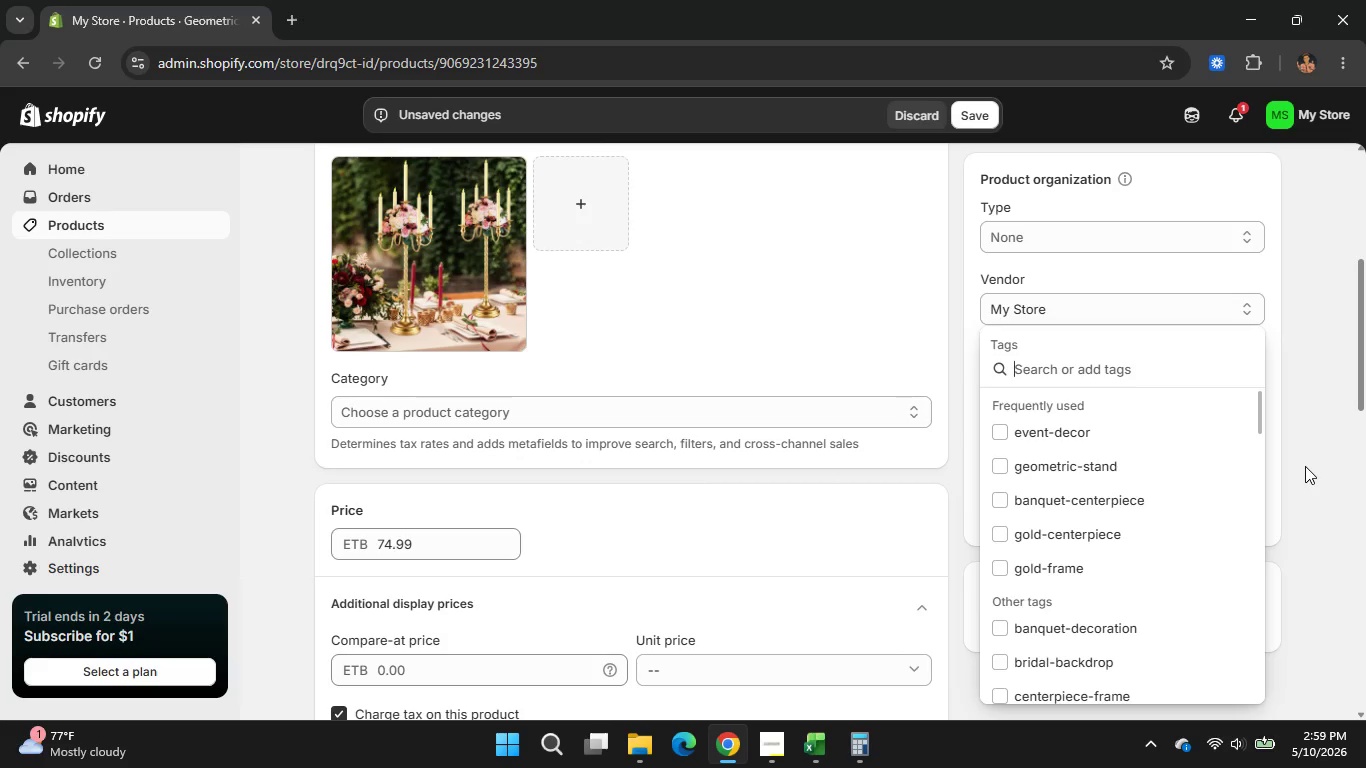 
wait(5.64)
 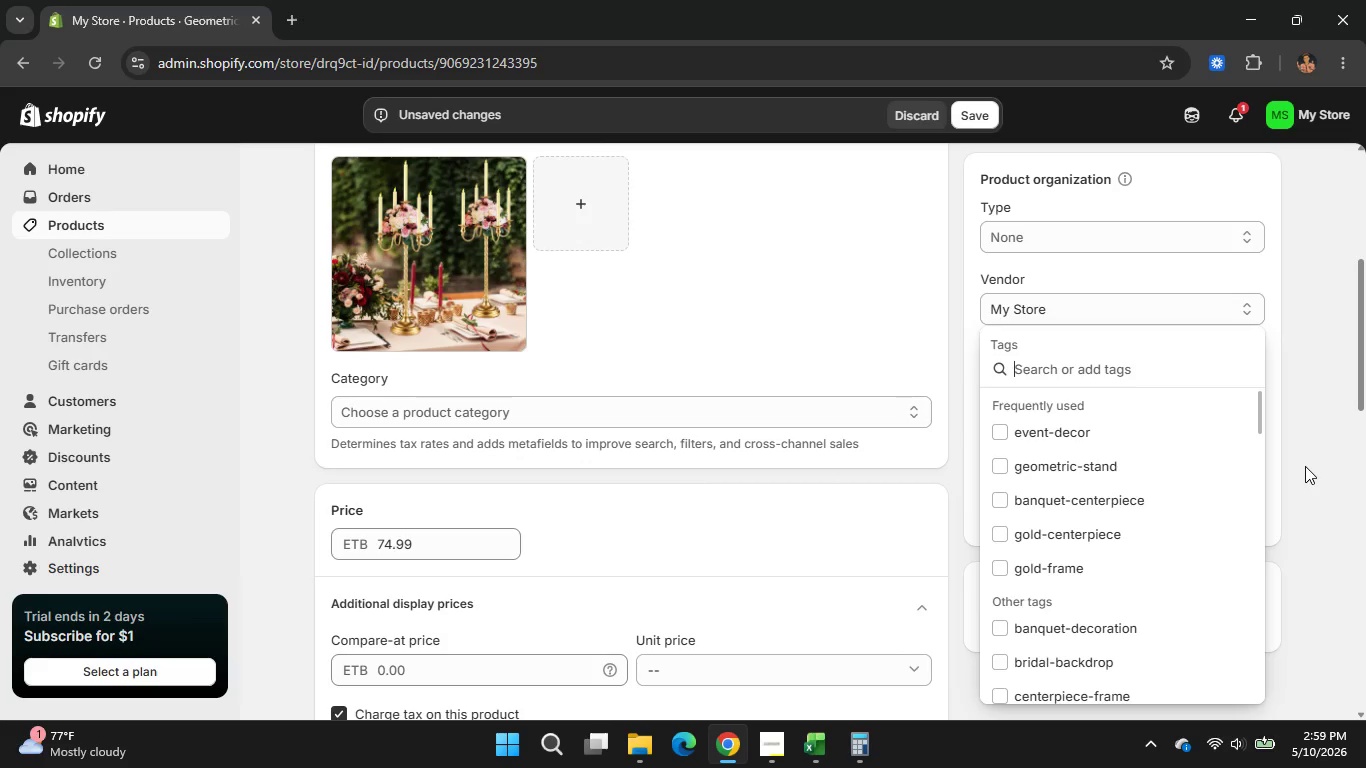 
type(geo)
 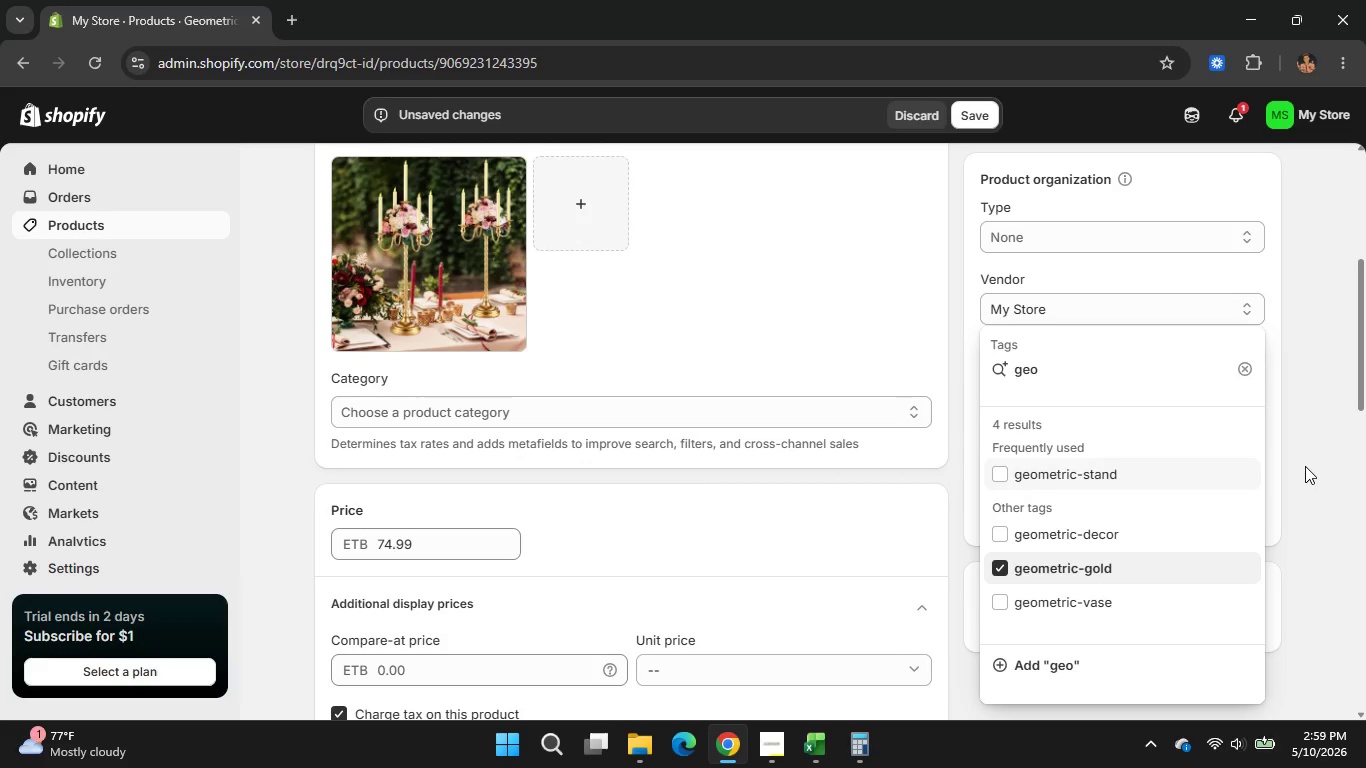 
type(metric)
 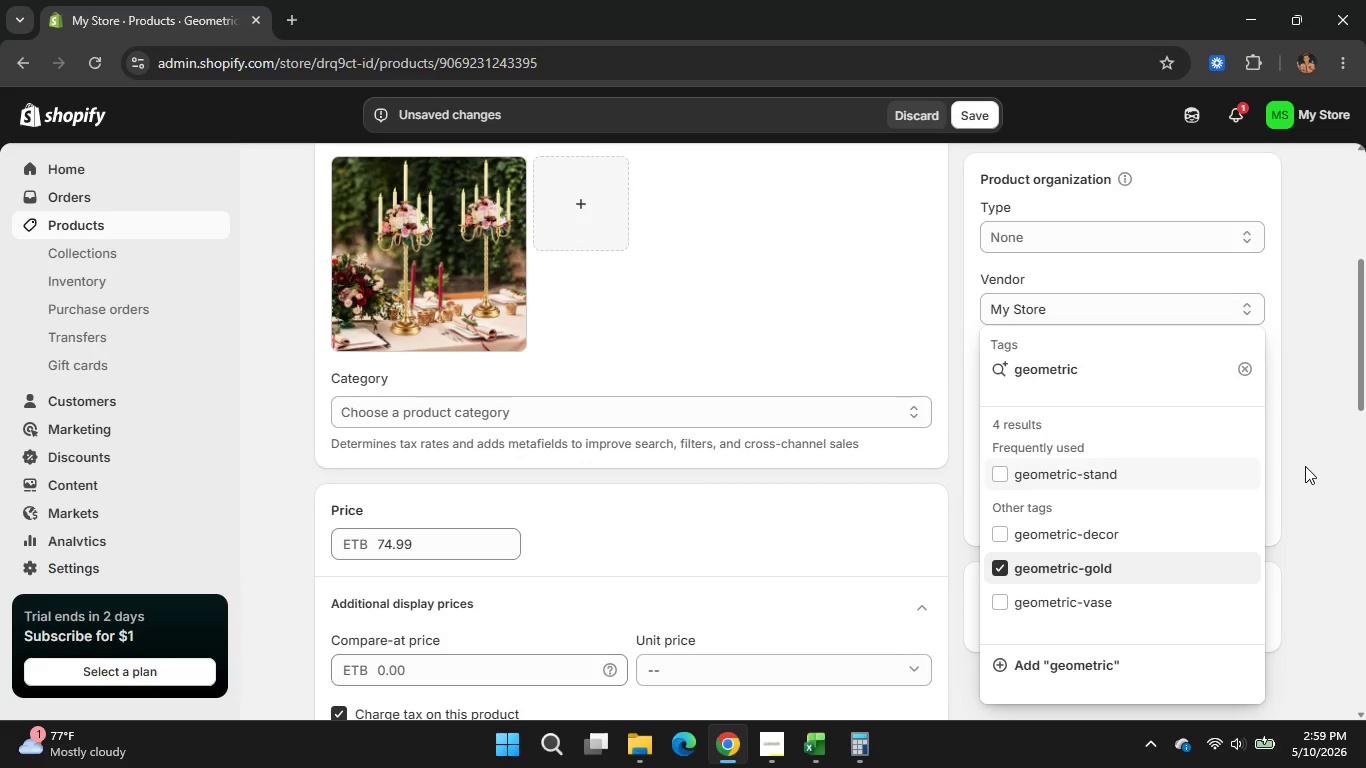 
type(-backdrop)
 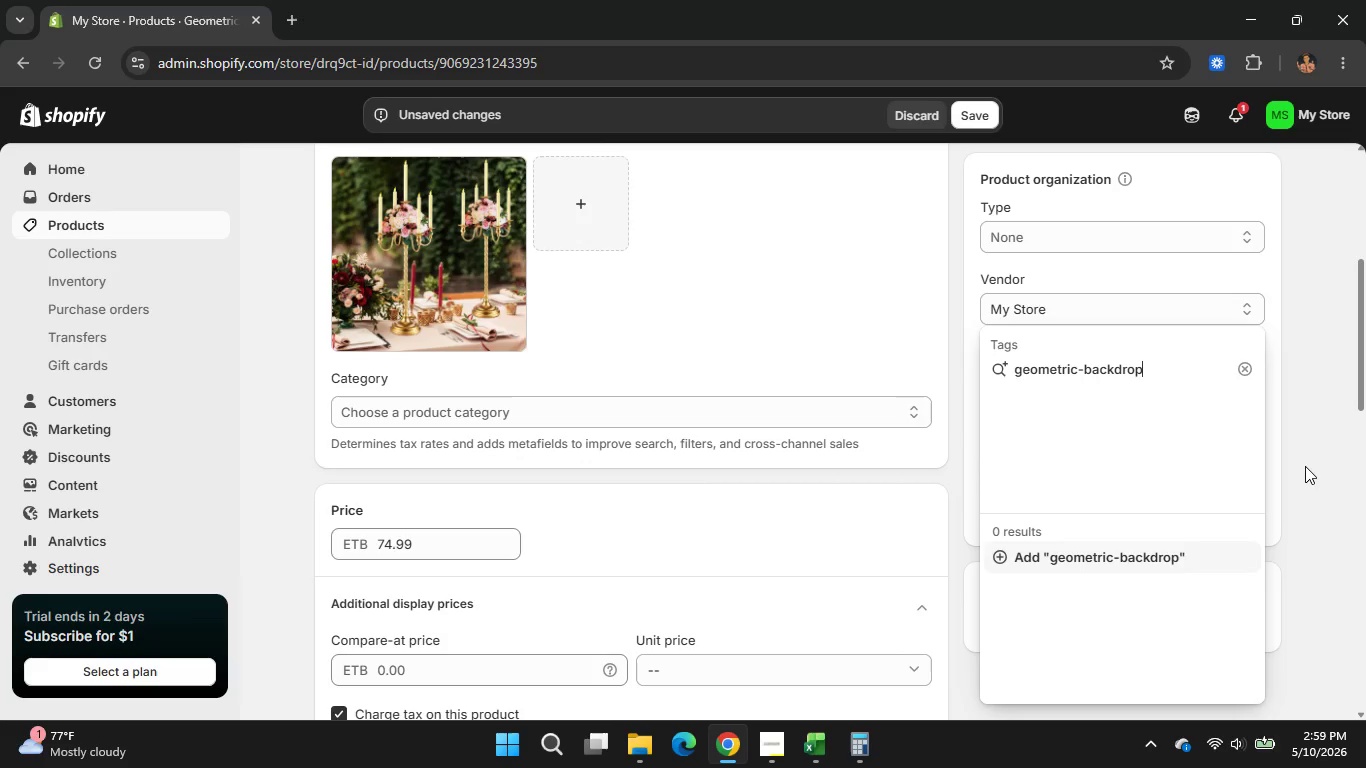 
key(Enter)
 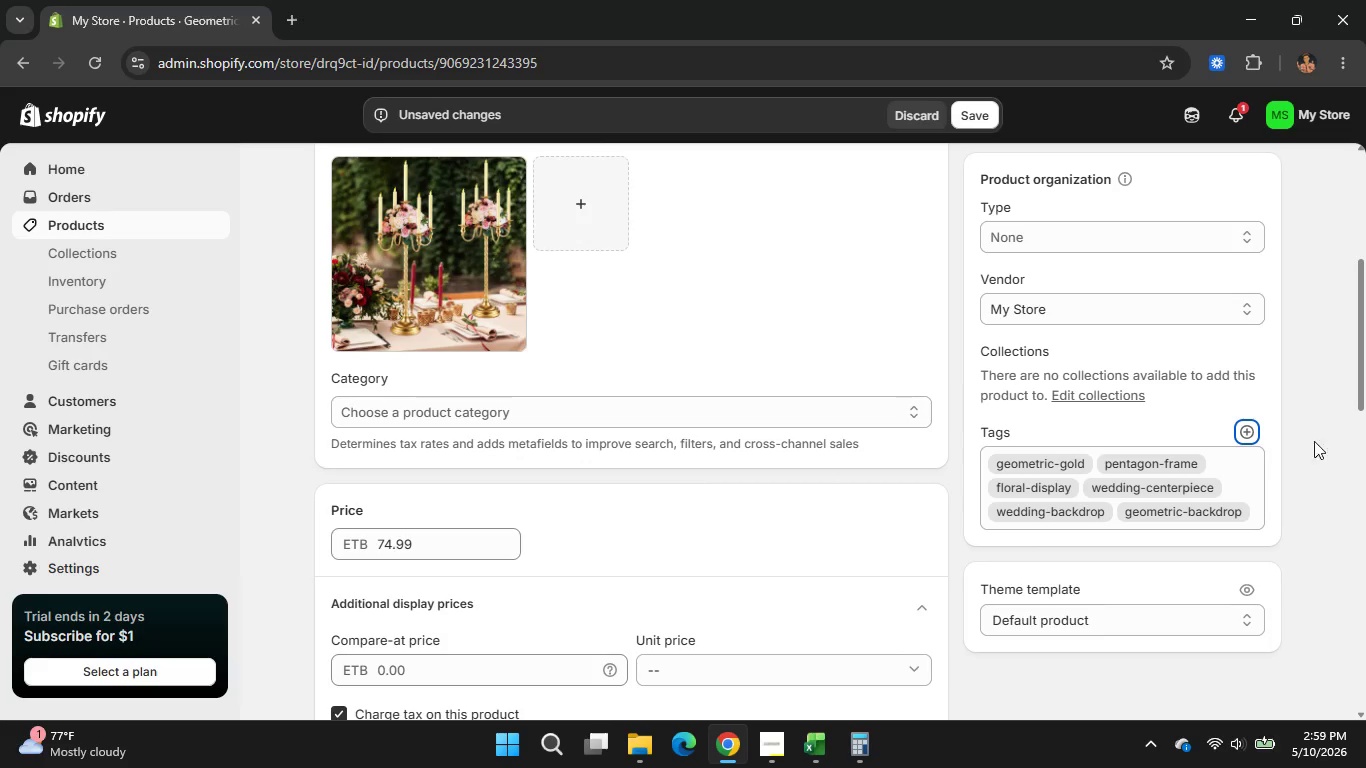 
left_click([1251, 432])
 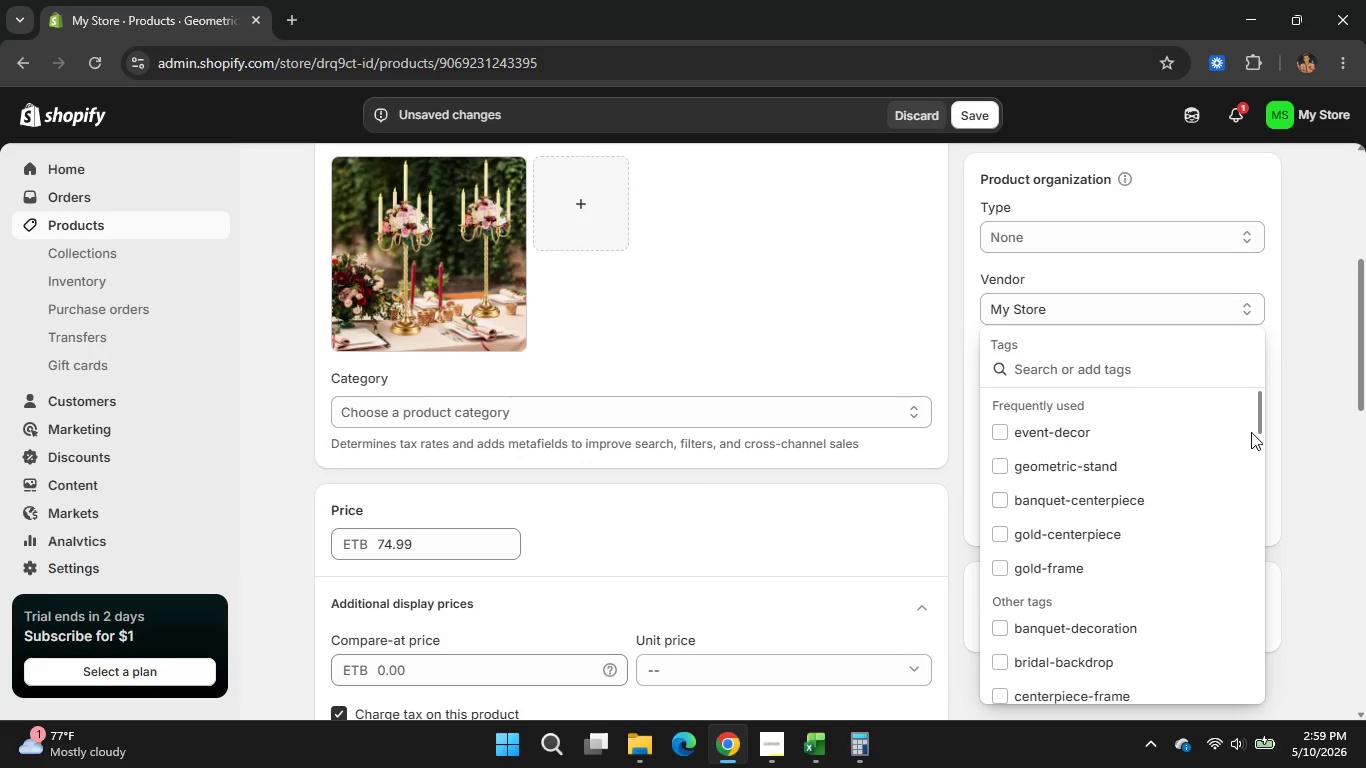 
type(gold-fra)
 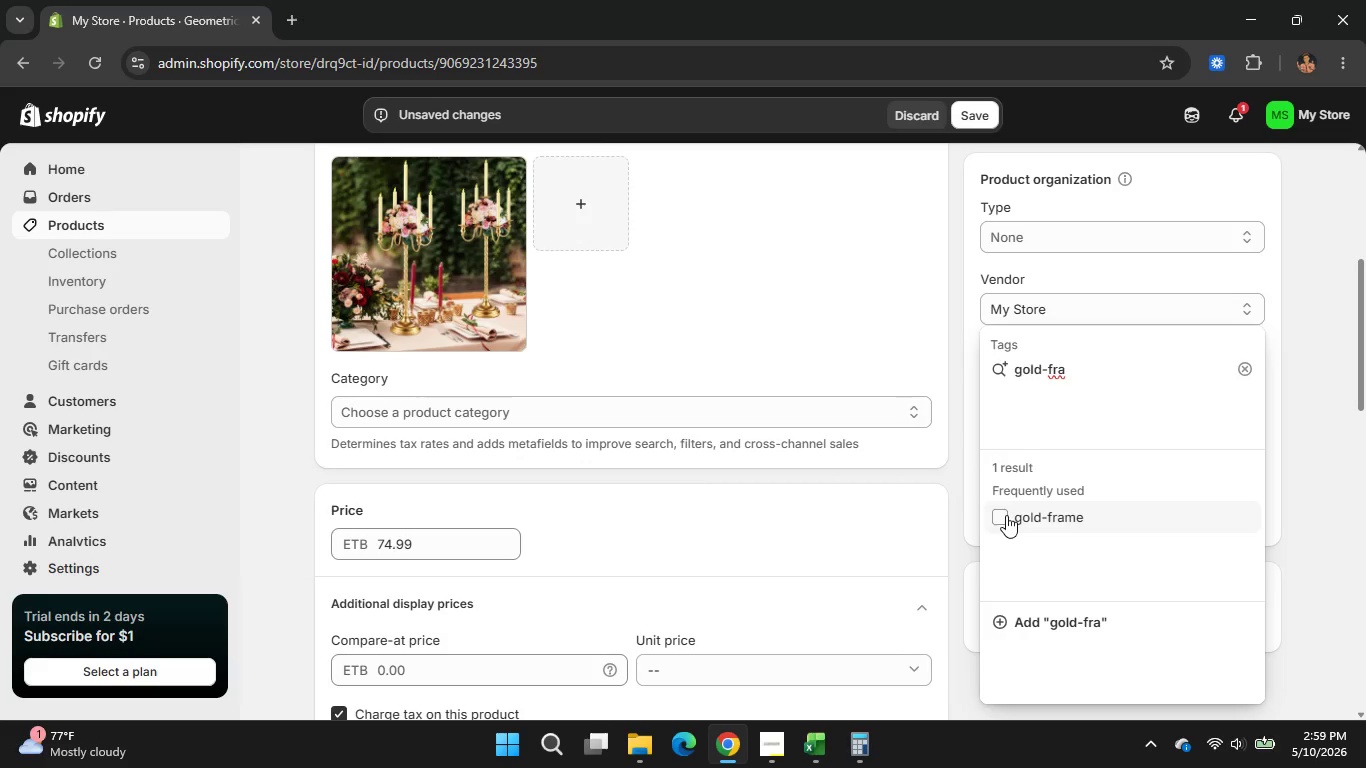 
left_click([1006, 515])
 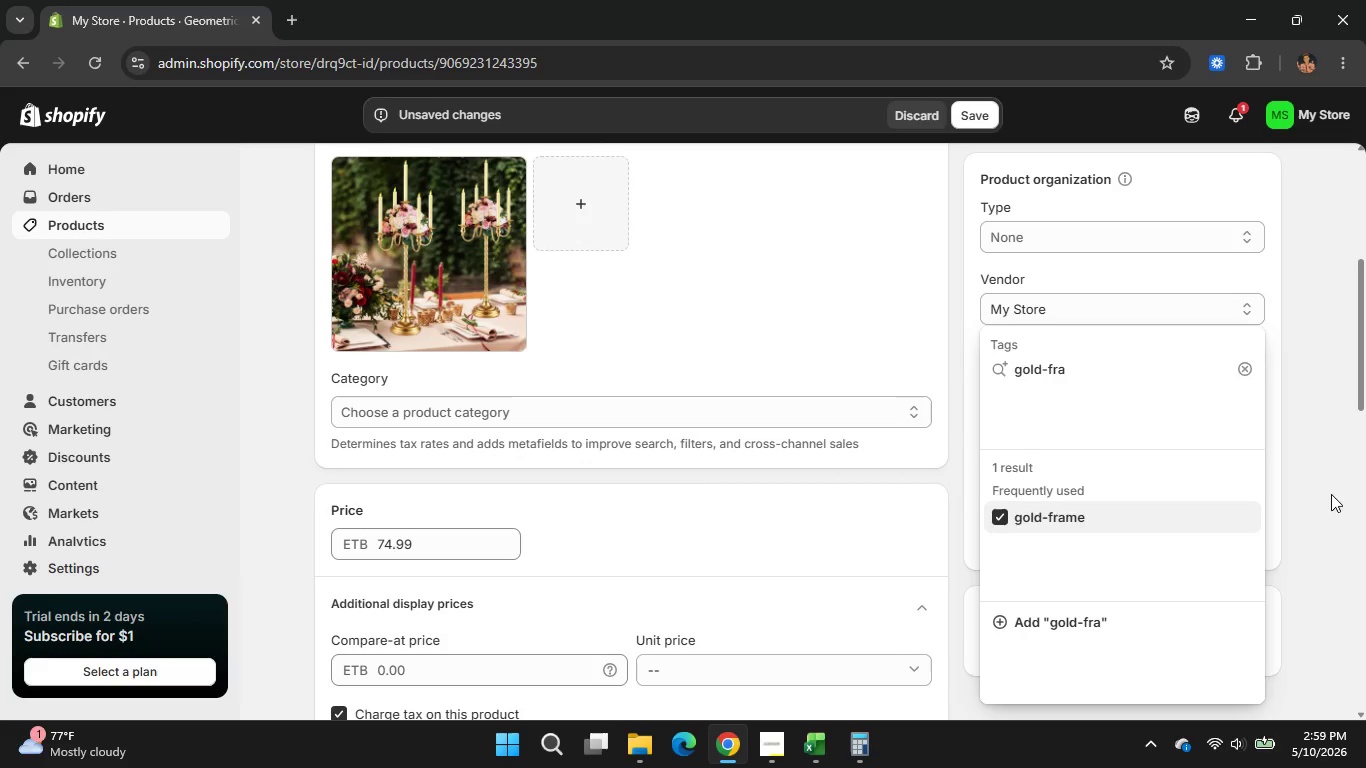 
left_click([1331, 494])
 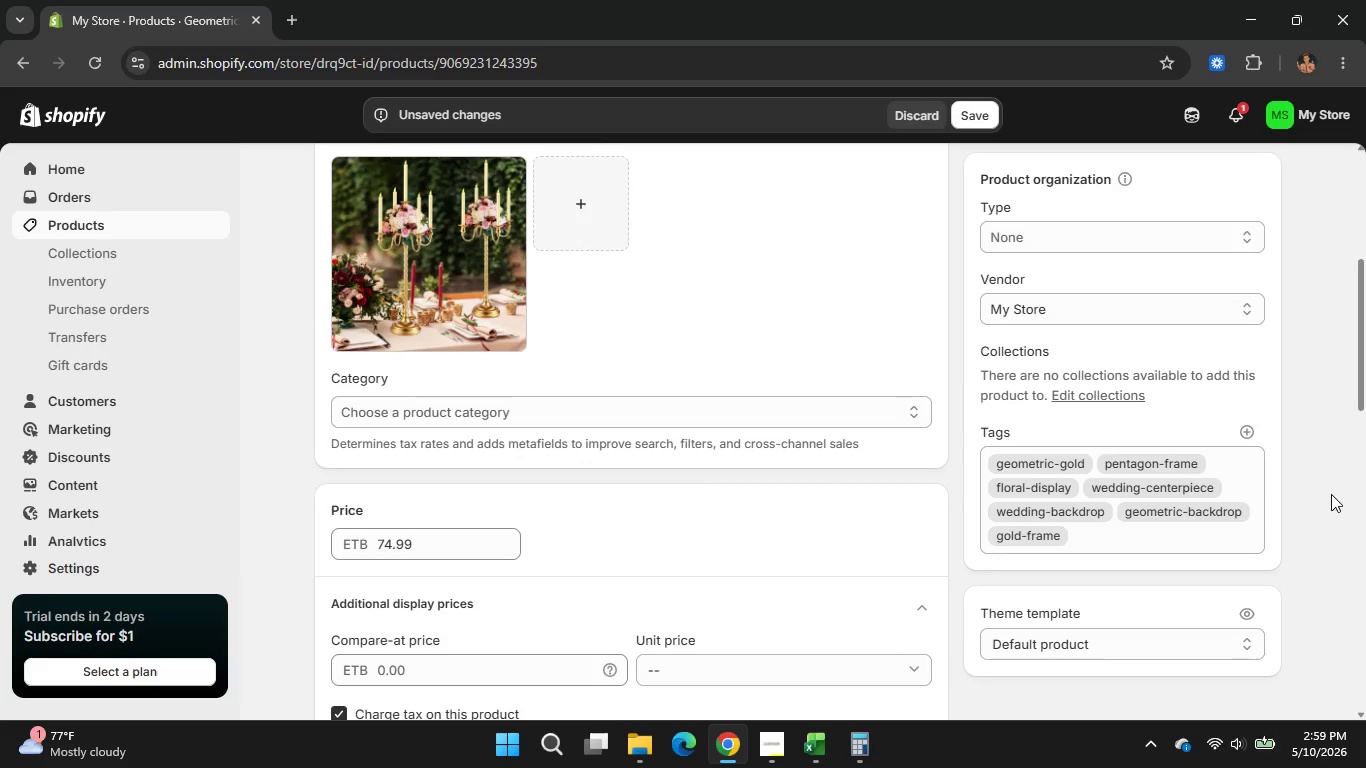 
left_click([1246, 429])
 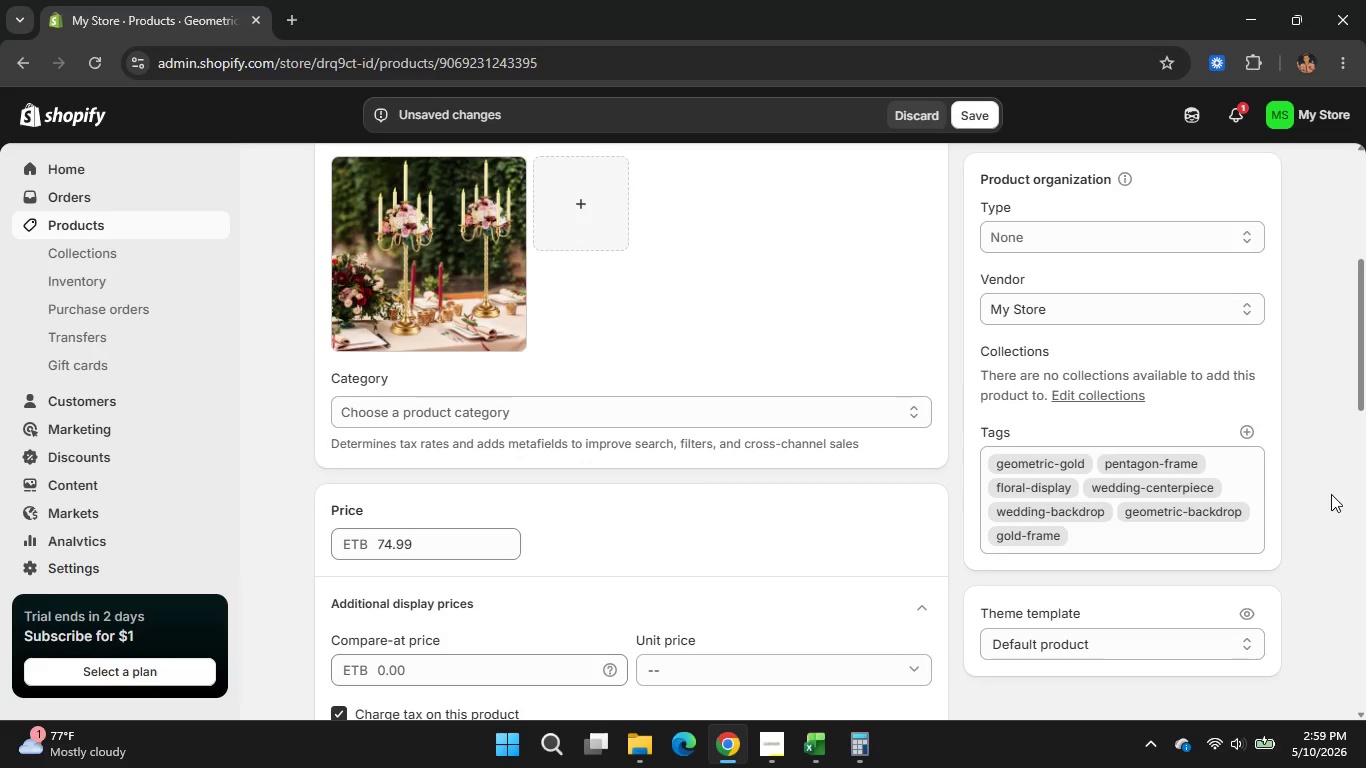 
type(cere)
 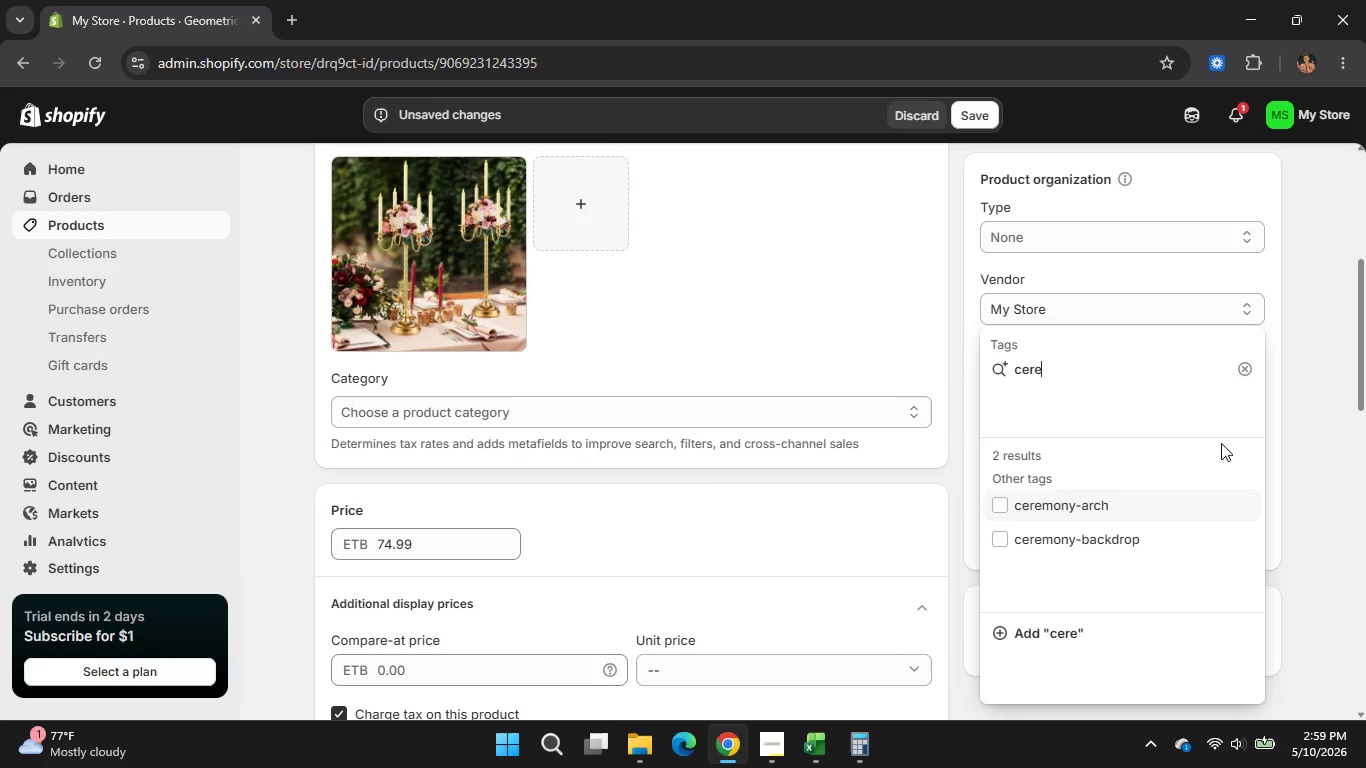 
type(mony-decor)
 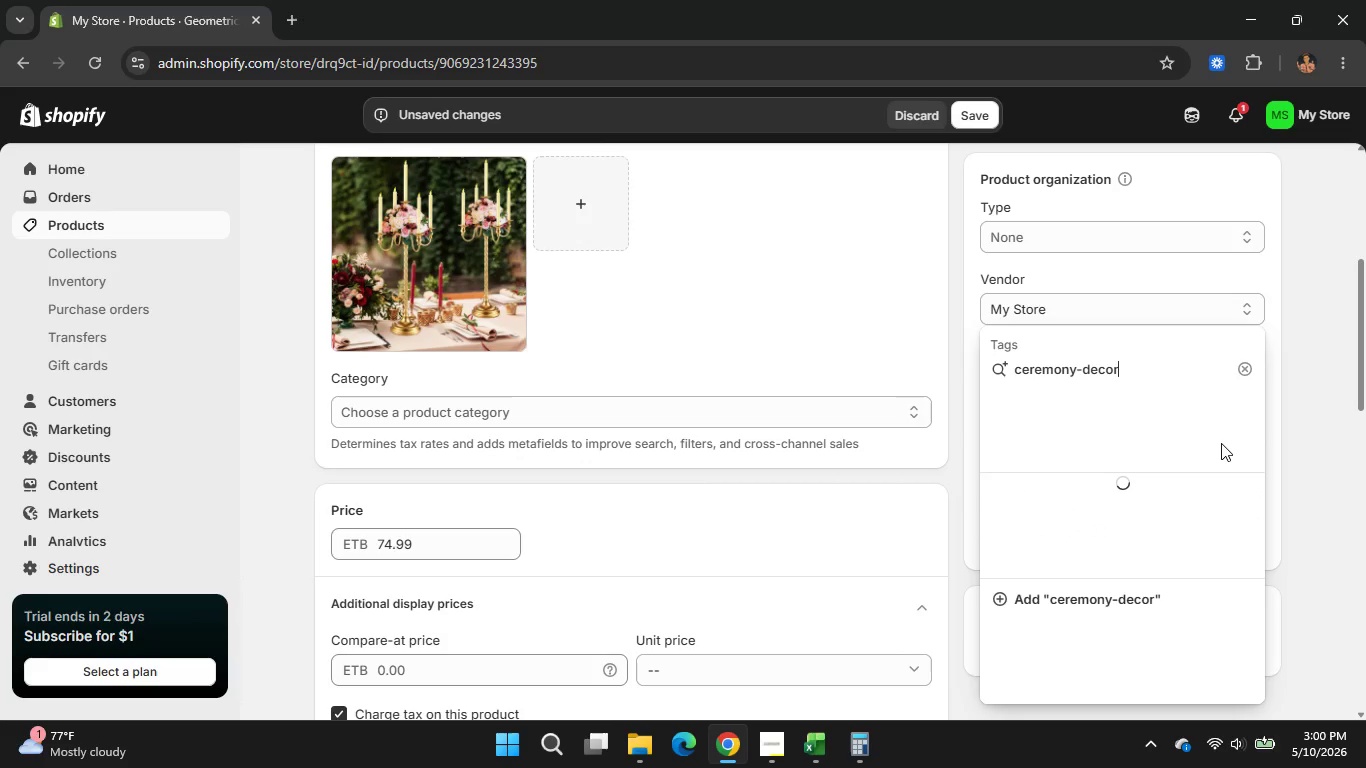 
key(Enter)
 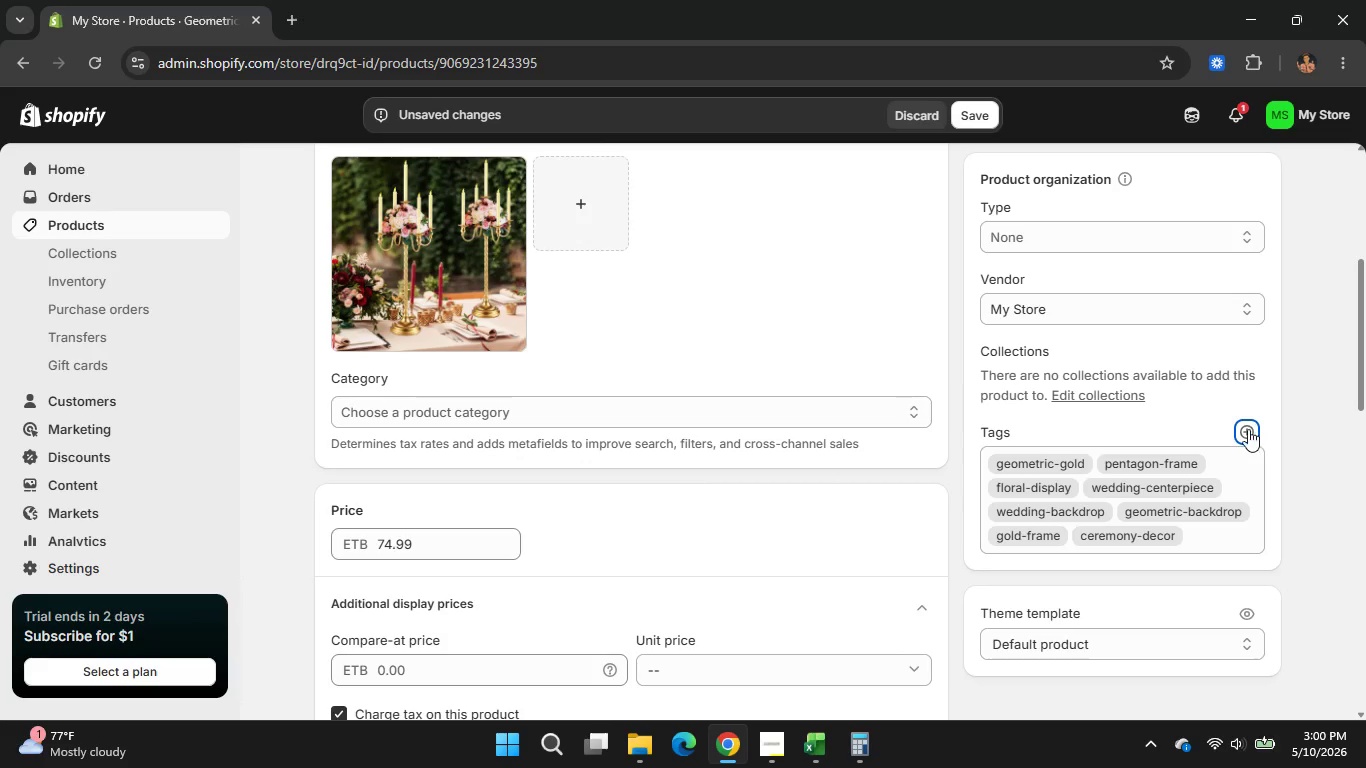 
left_click([1248, 429])
 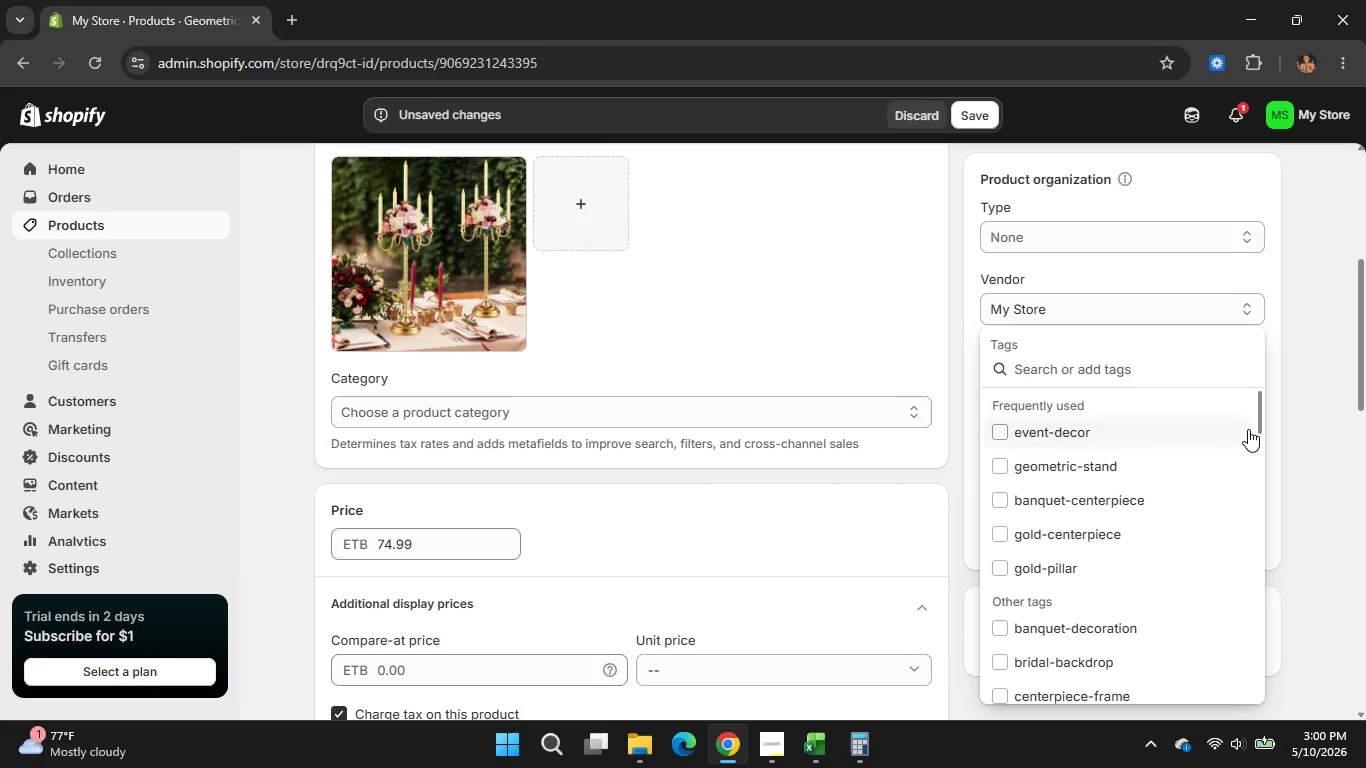 
type(floral-display)
 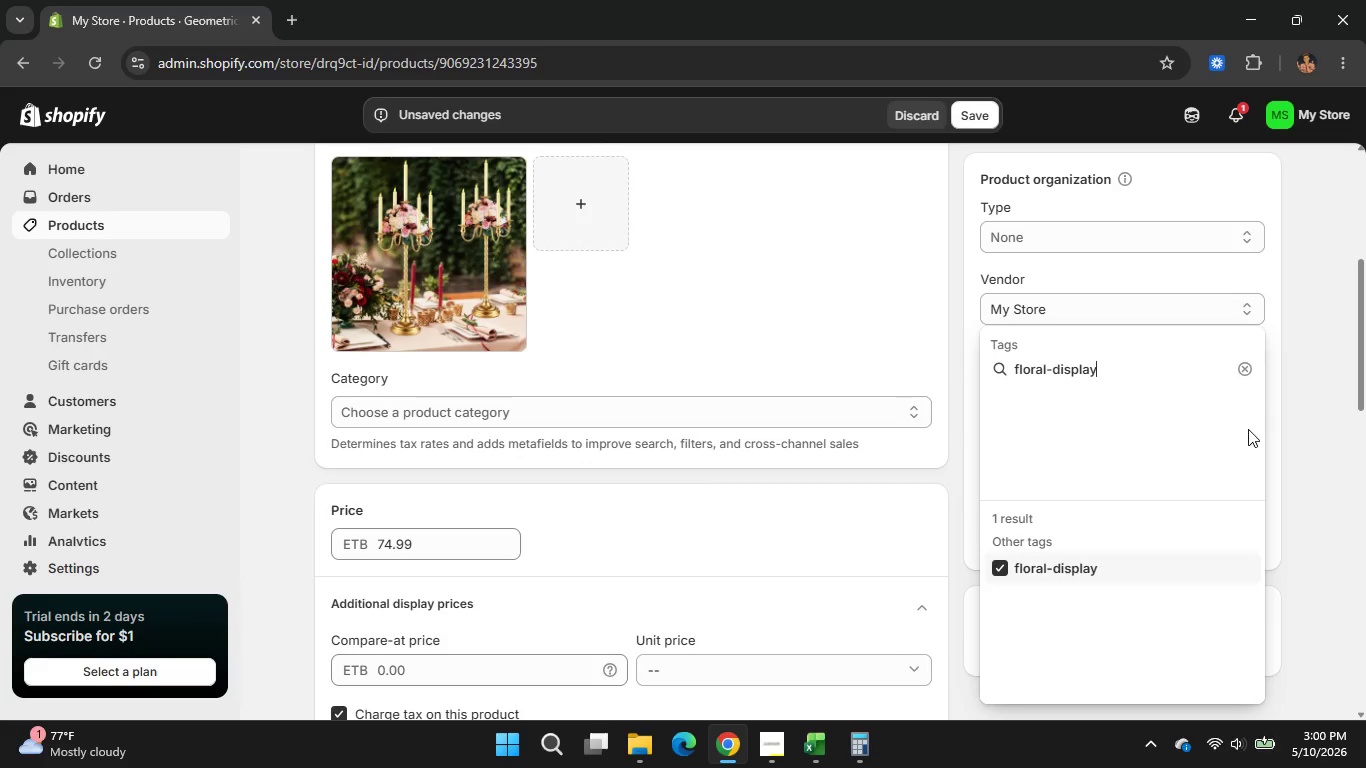 
key(Enter)
 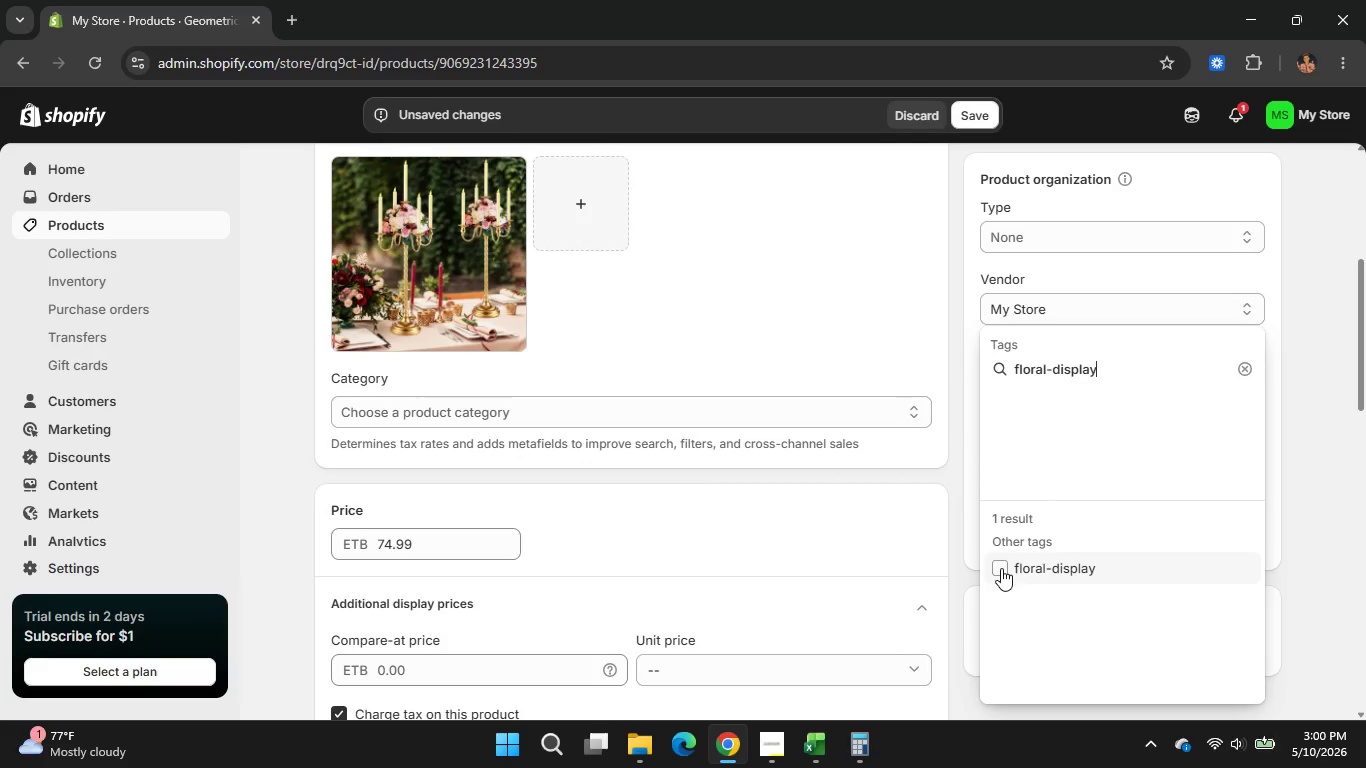 
left_click([1001, 567])
 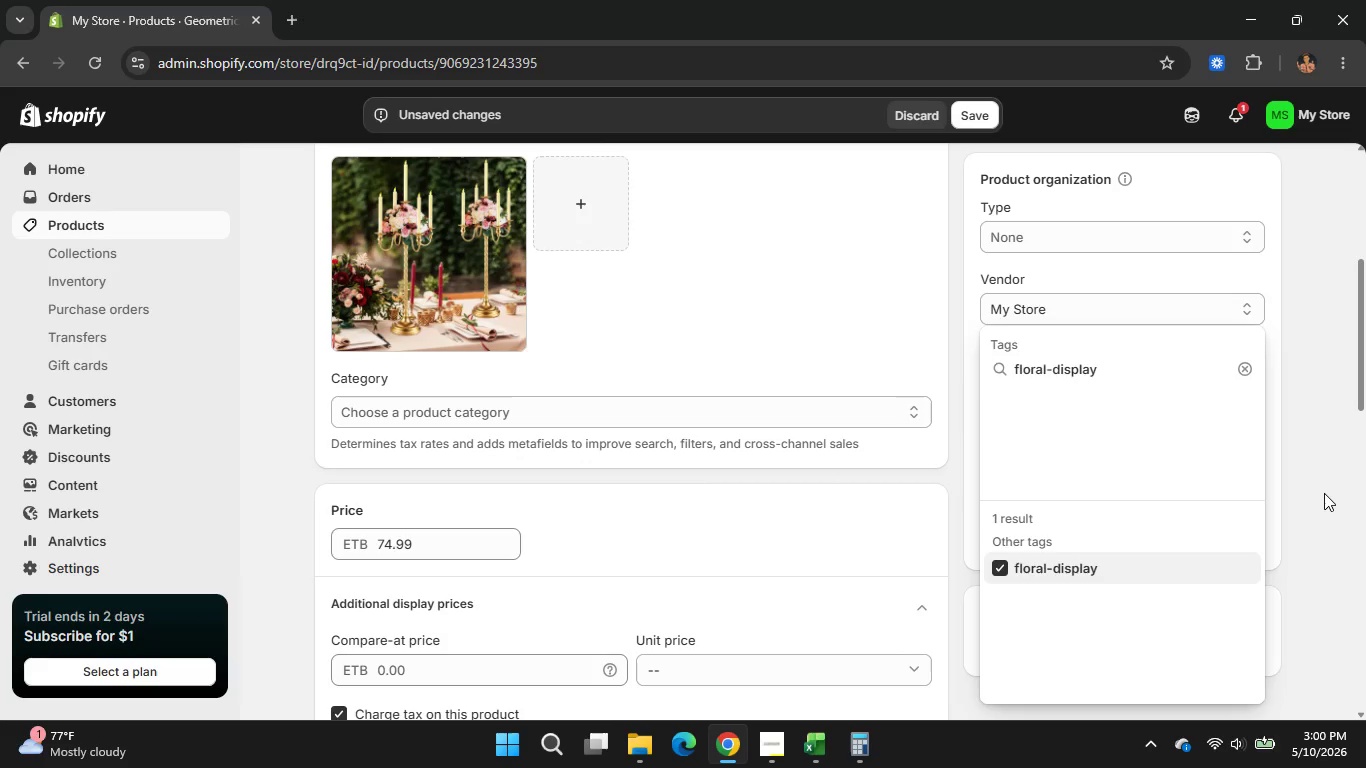 
left_click([1324, 493])
 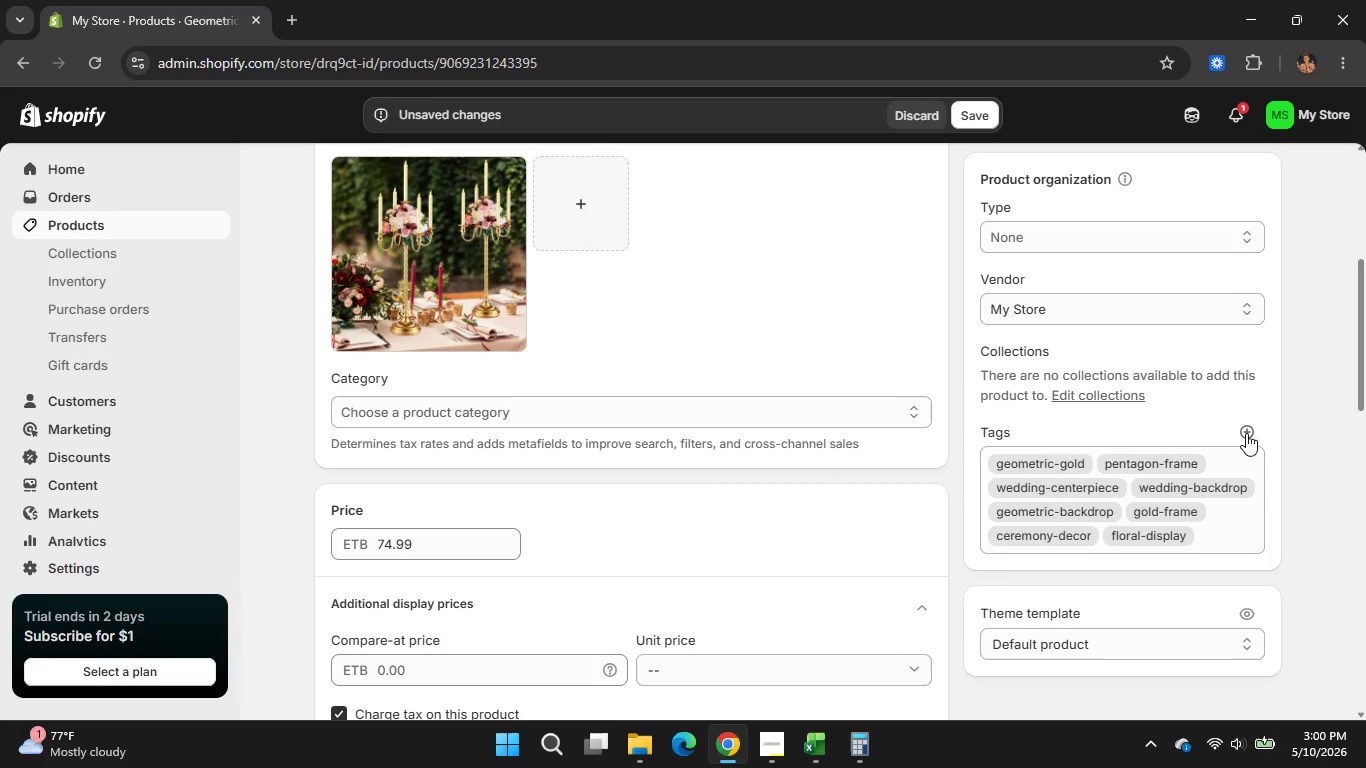 
left_click([1246, 433])
 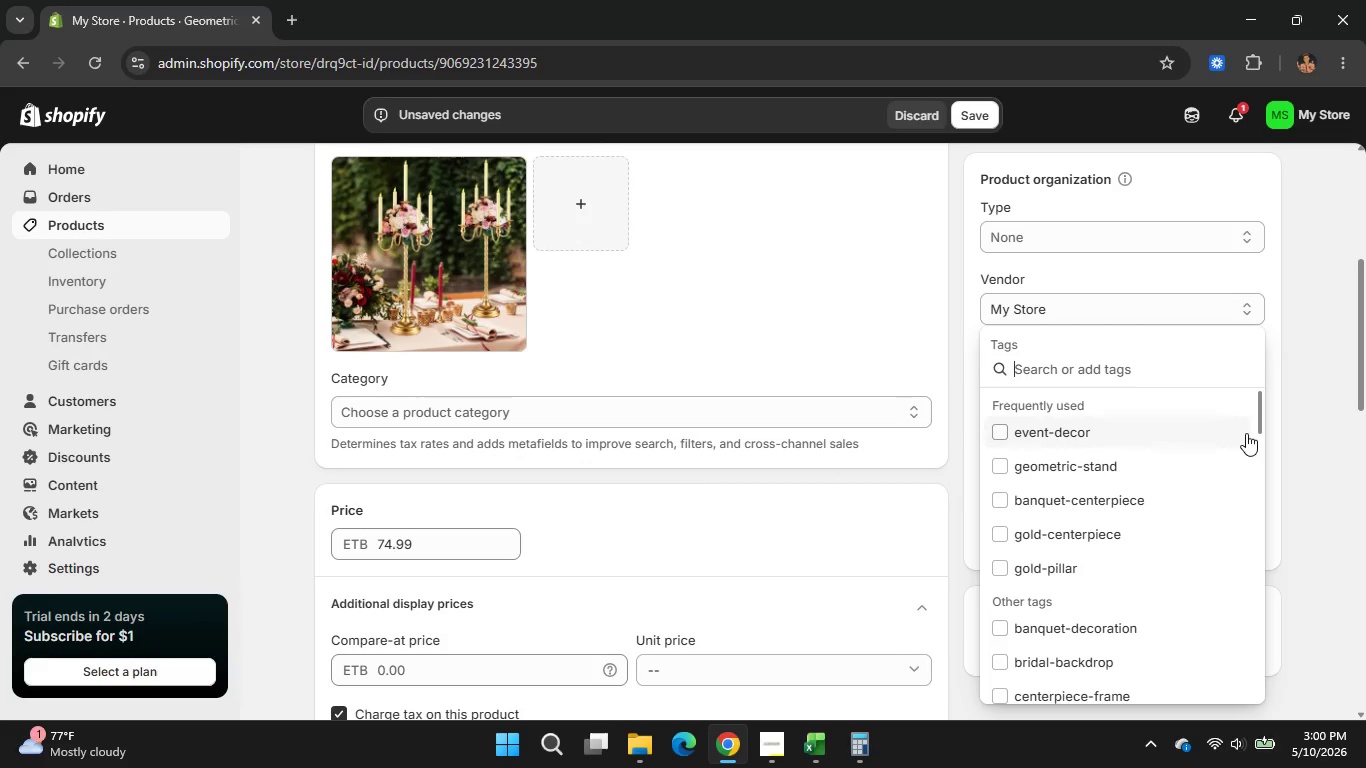 
type(mod)
 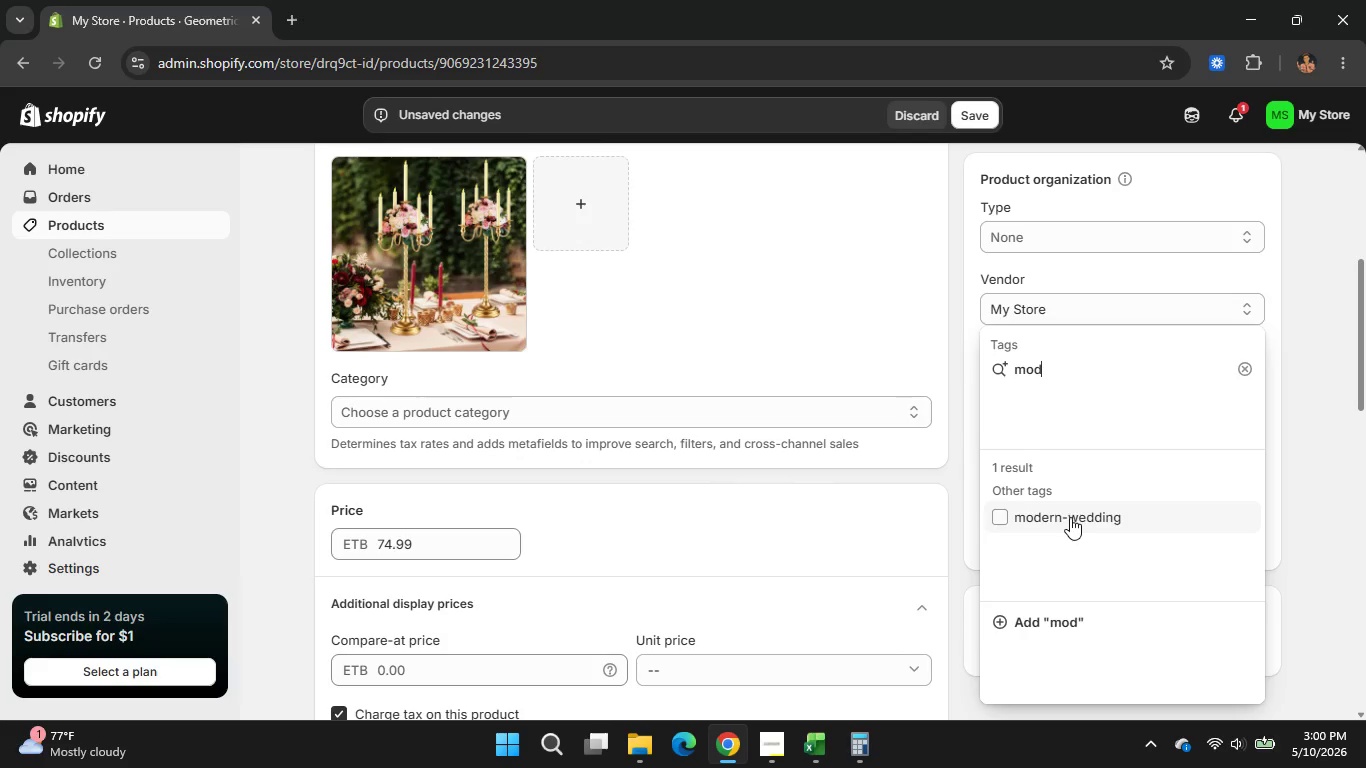 
left_click([1070, 517])
 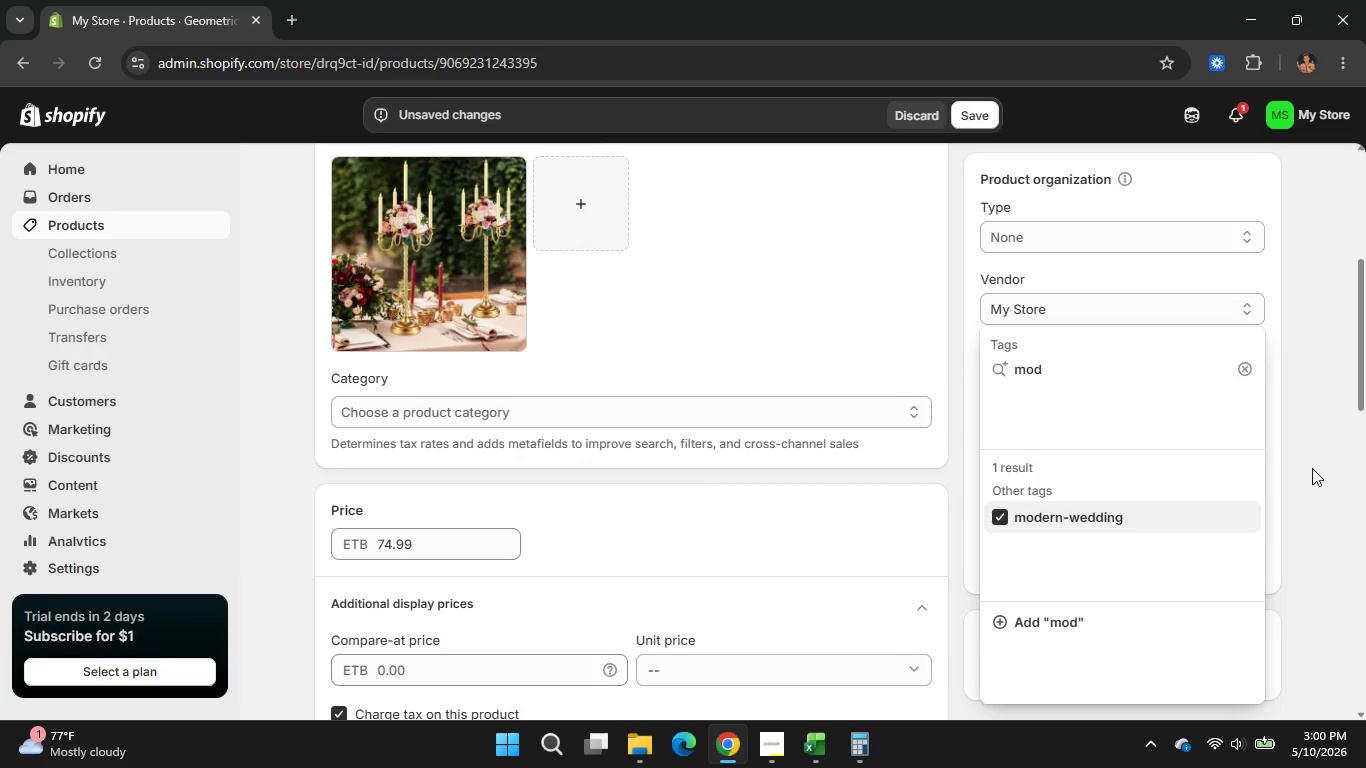 
left_click([1312, 468])
 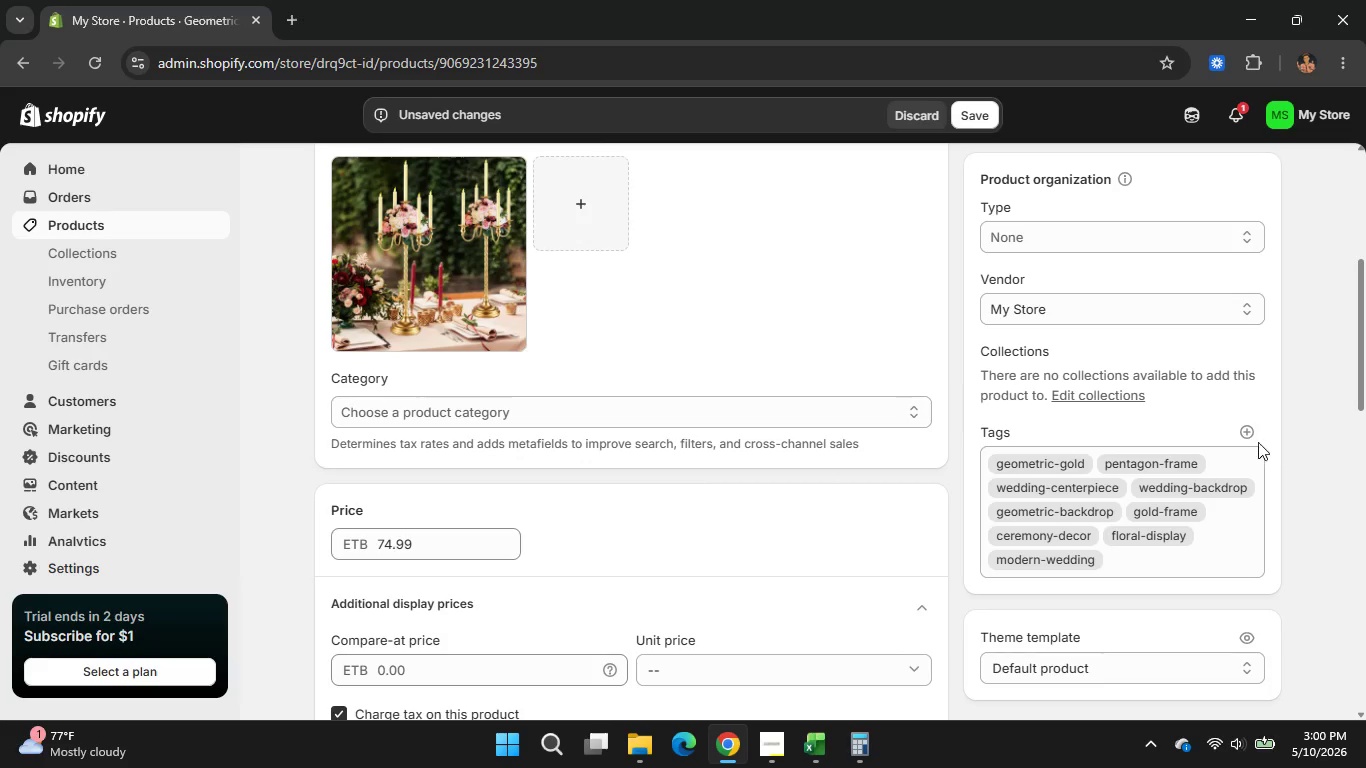 
left_click([1251, 436])
 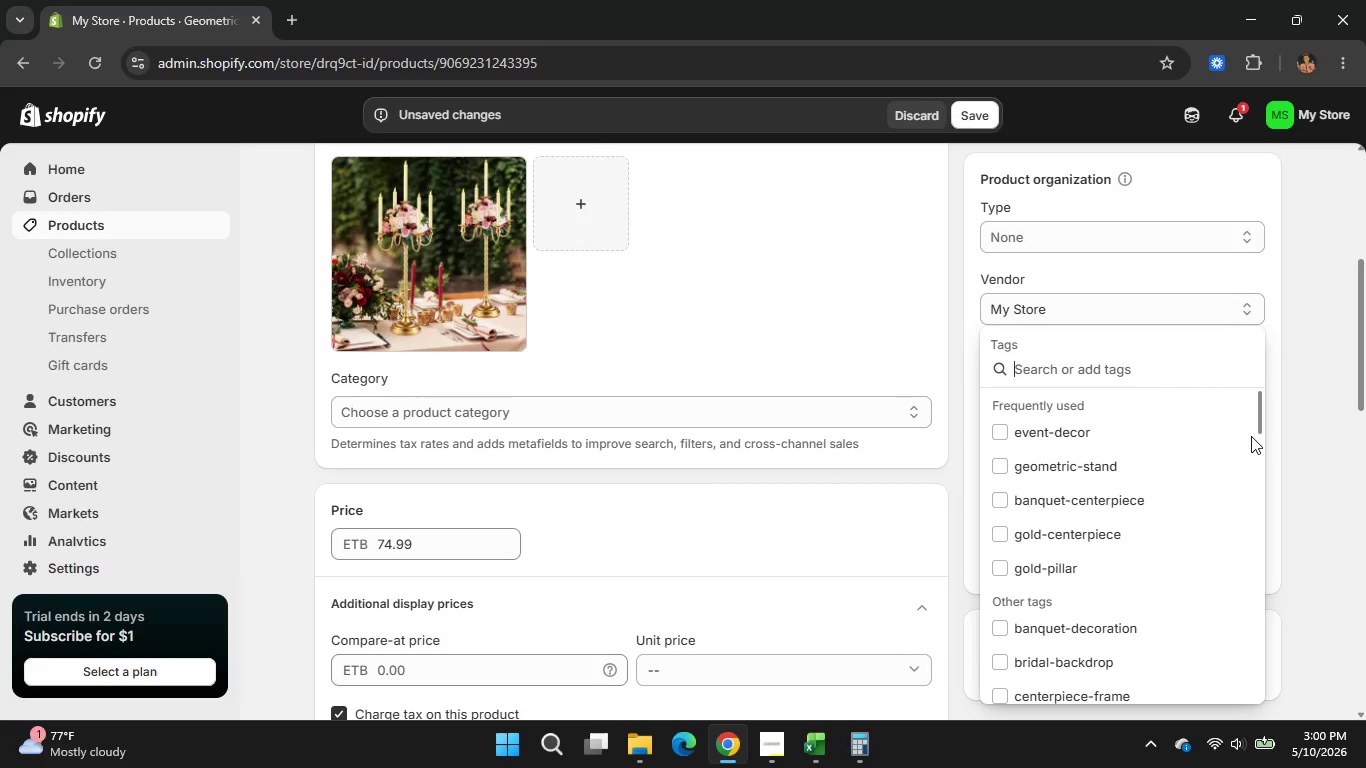 
type(even)
 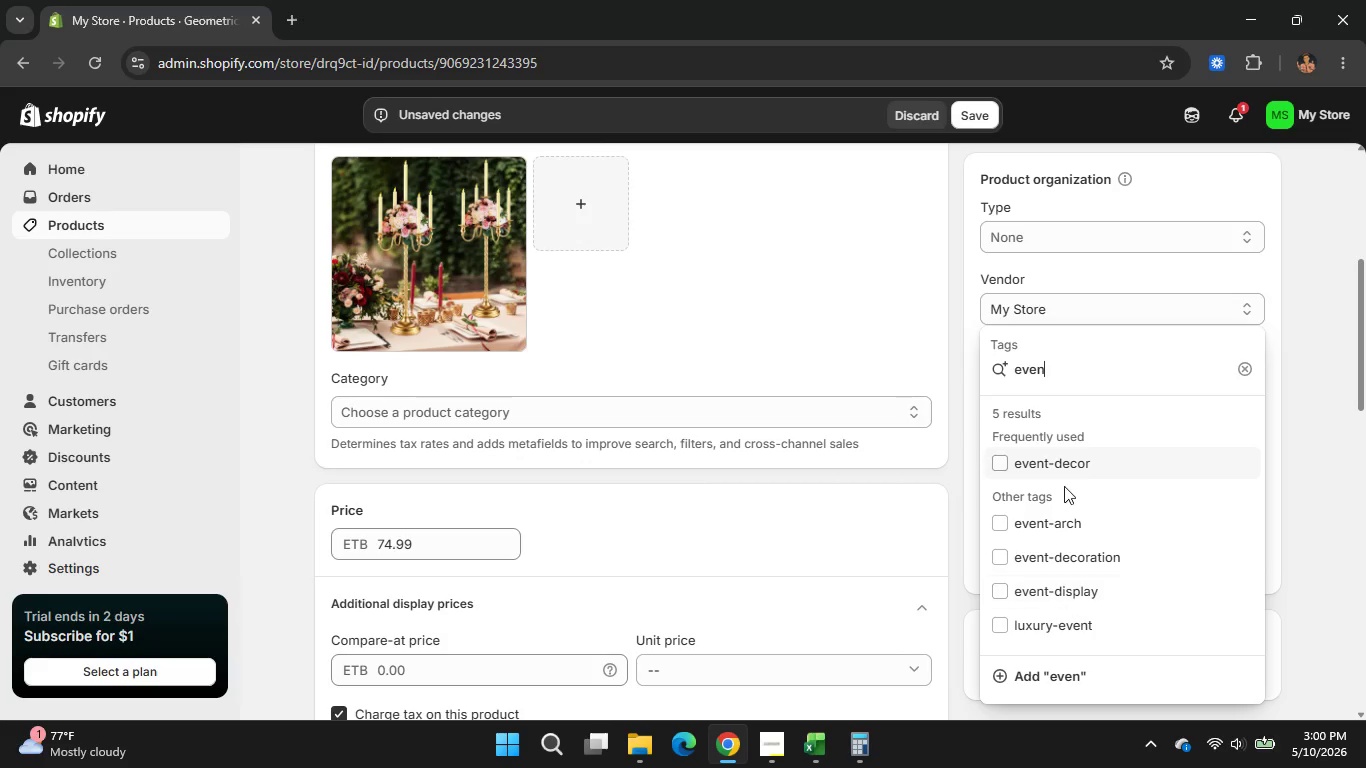 
wait(6.8)
 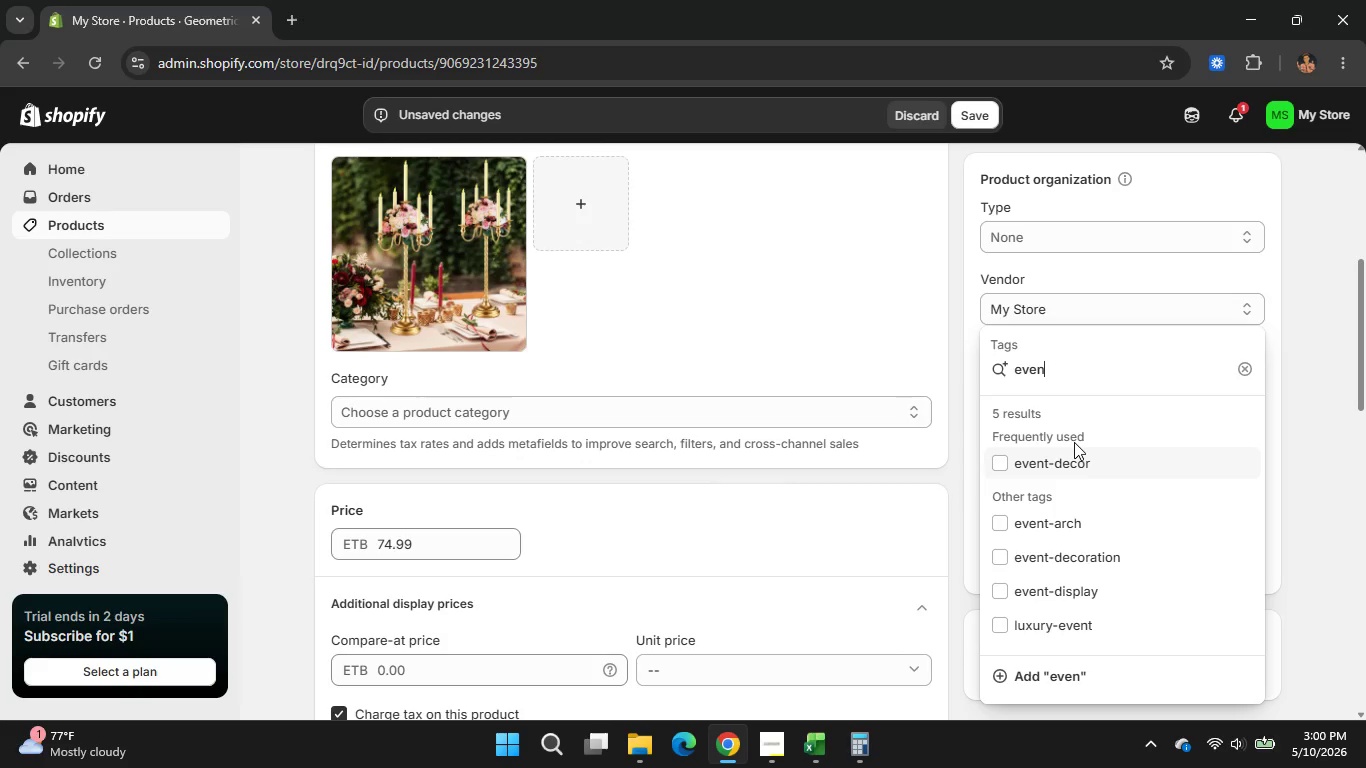 
type(t-backdrop)
 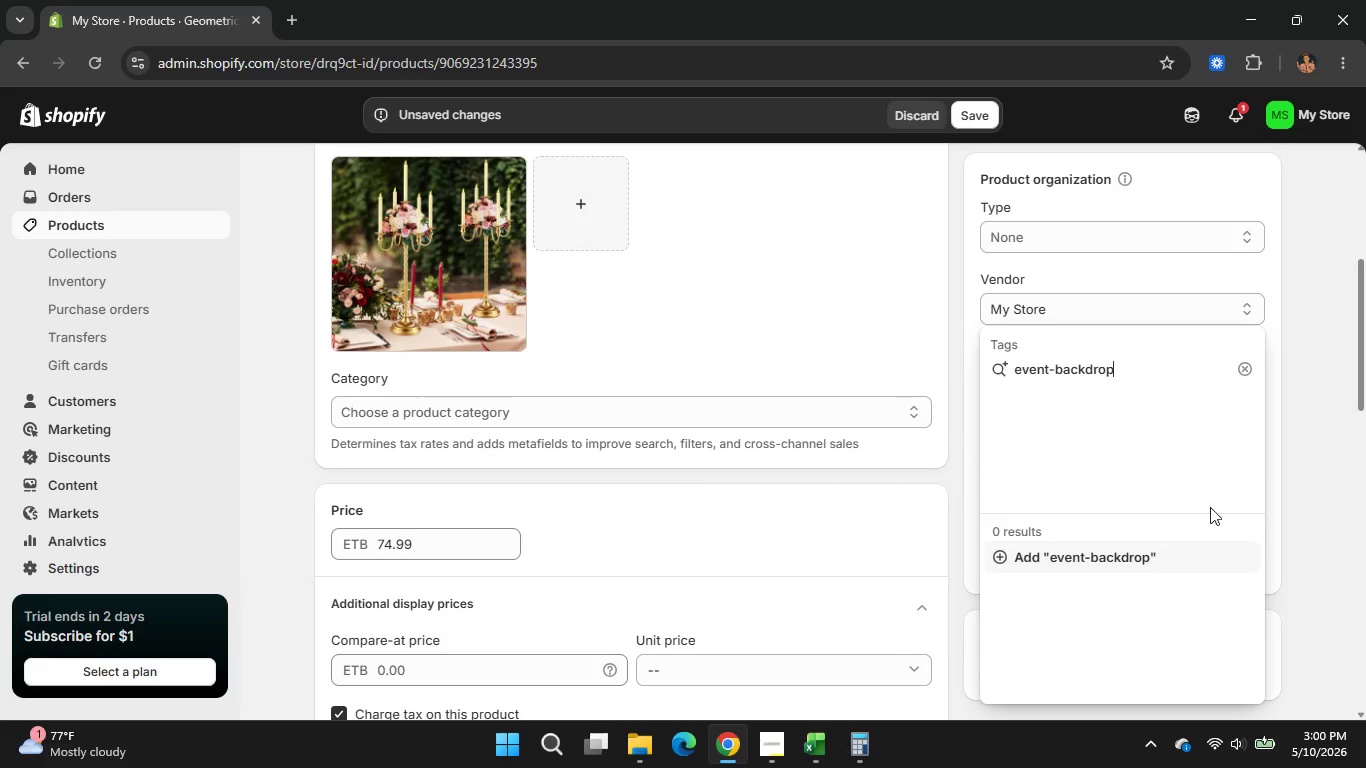 
left_click([1112, 555])